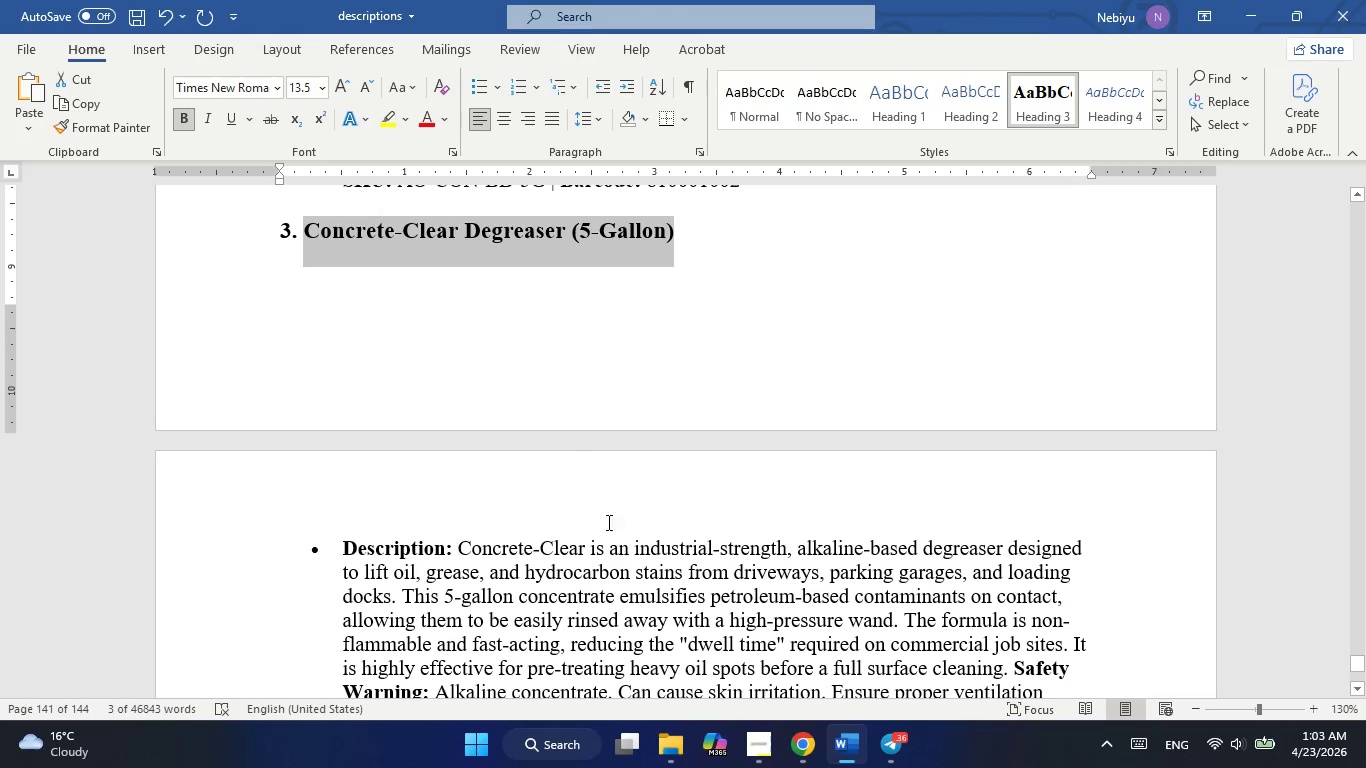 
left_click([572, 457])
 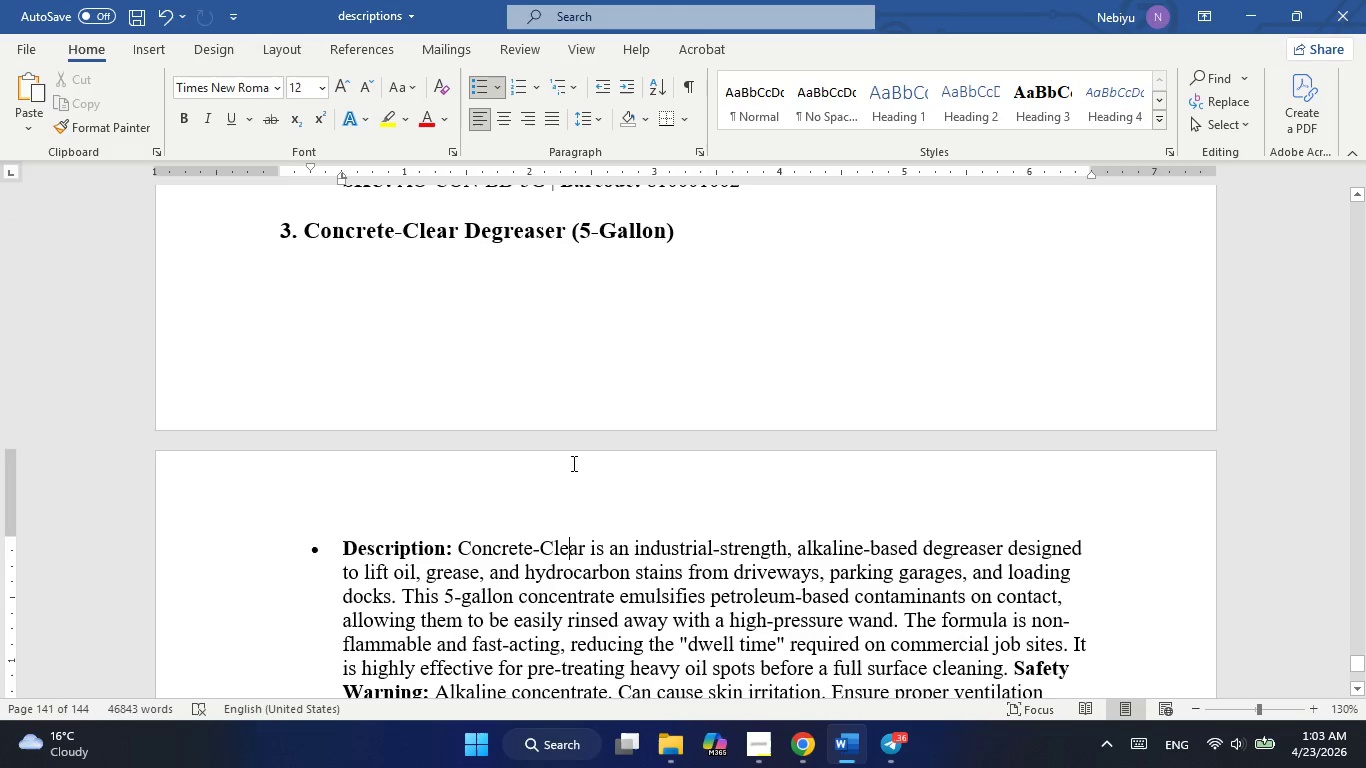 
scroll: coordinate [572, 464], scroll_direction: none, amount: 0.0
 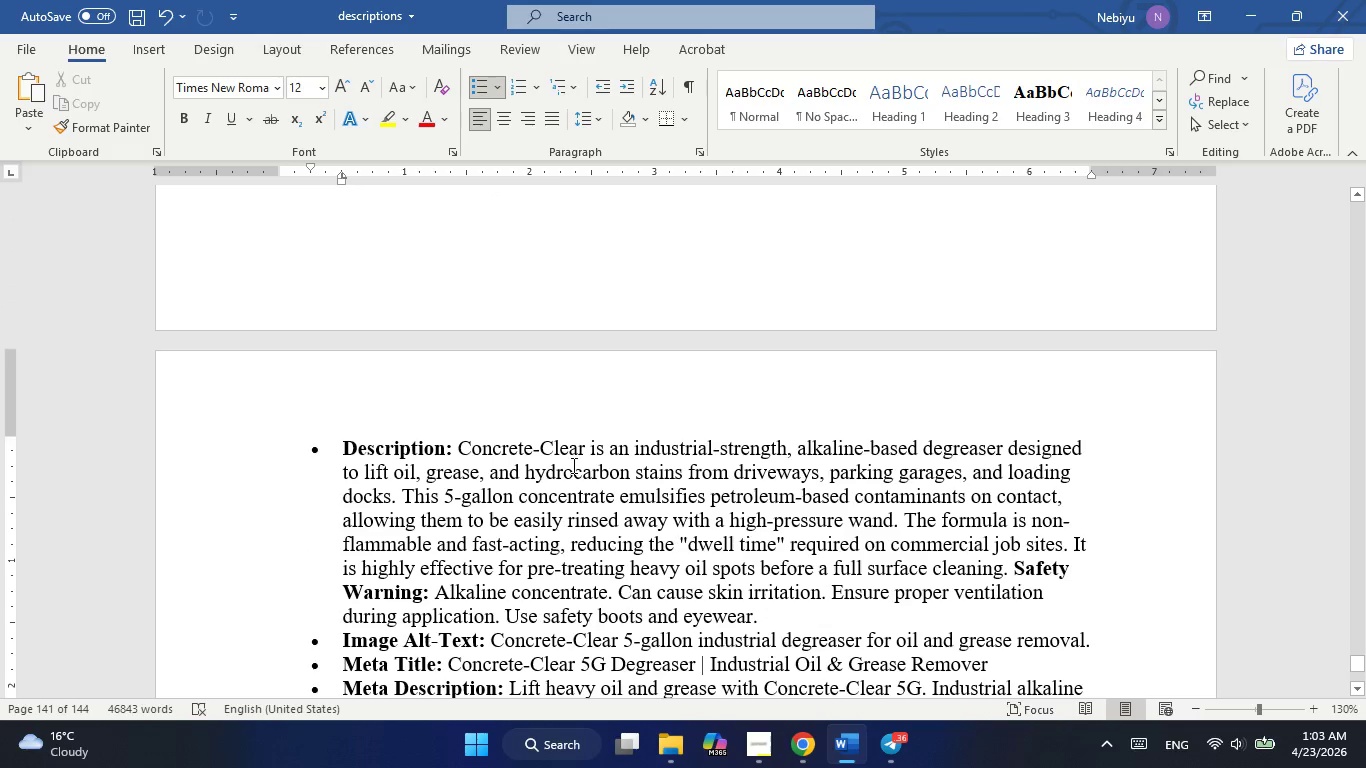 
key(Alt+AltLeft)
 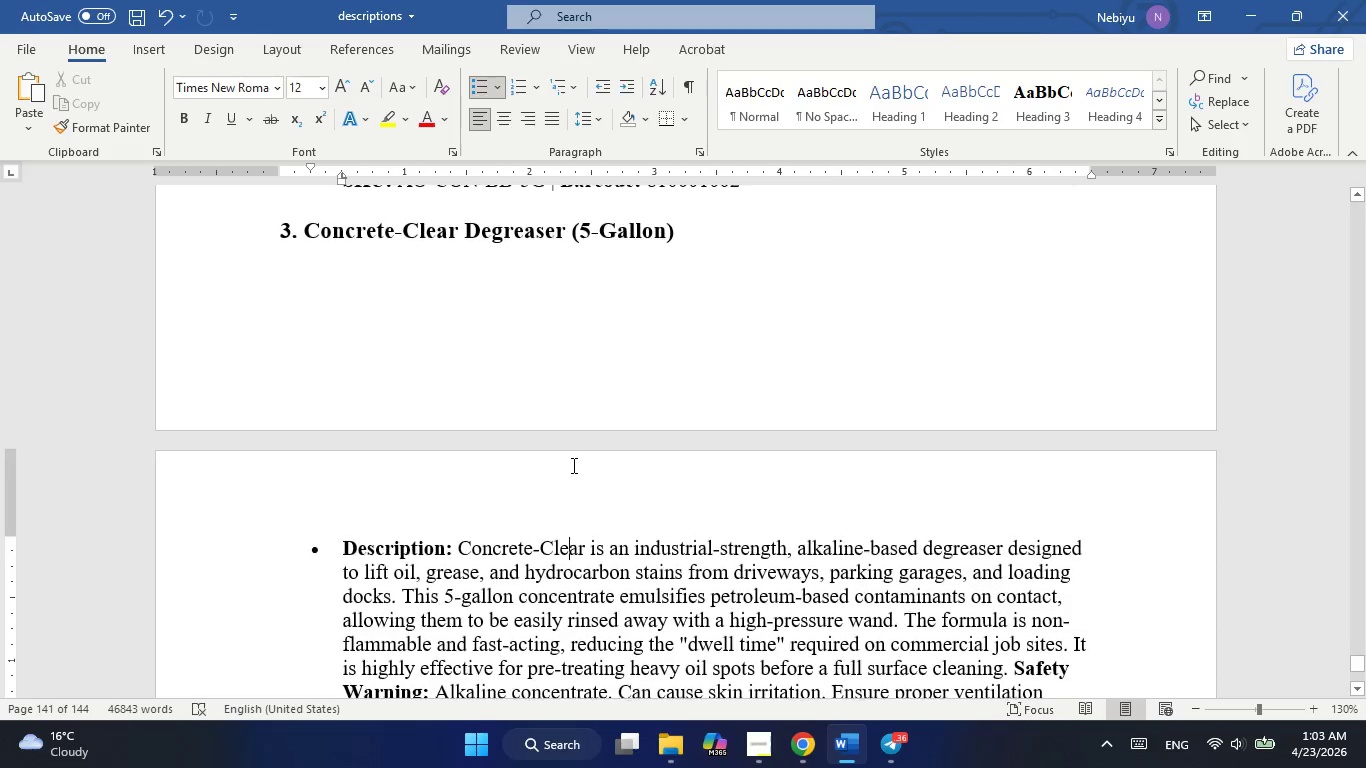 
key(Alt+Tab)
 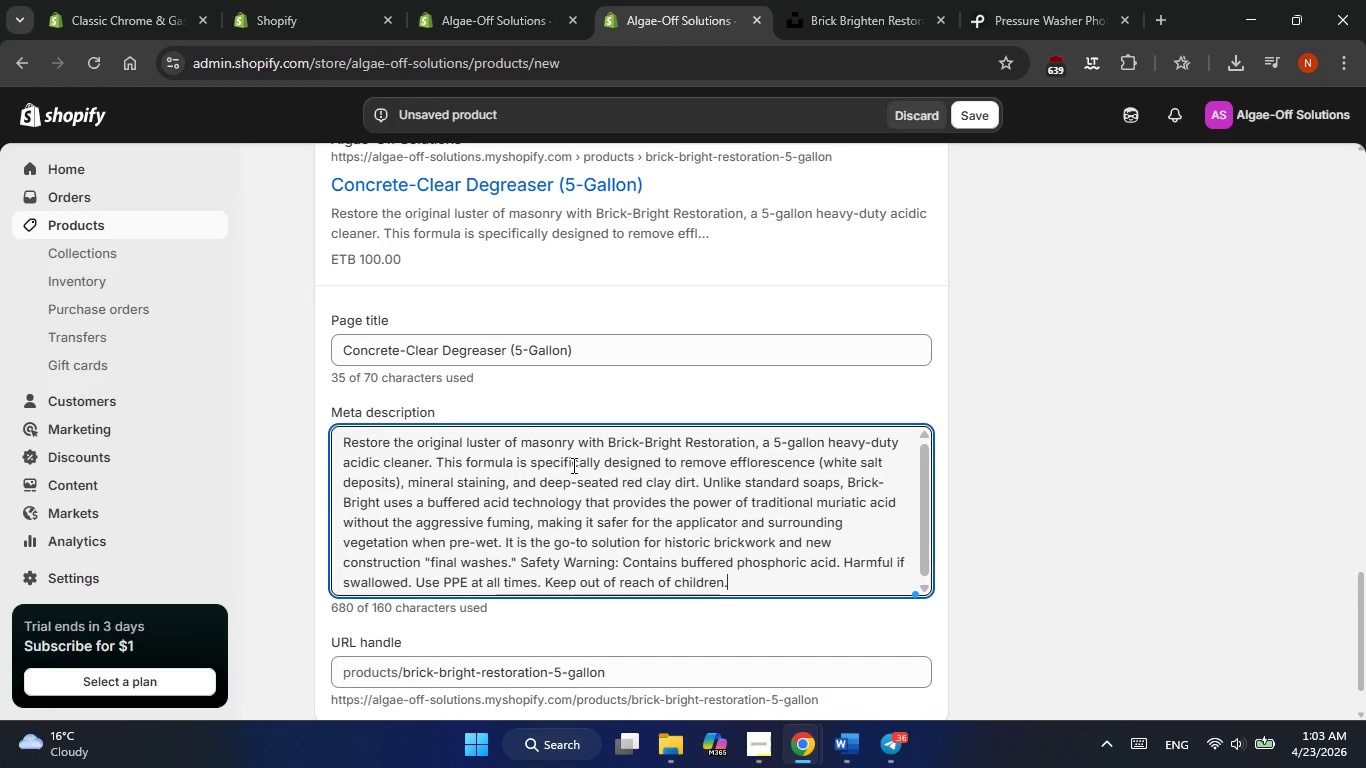 
scroll: coordinate [572, 465], scroll_direction: none, amount: 0.0
 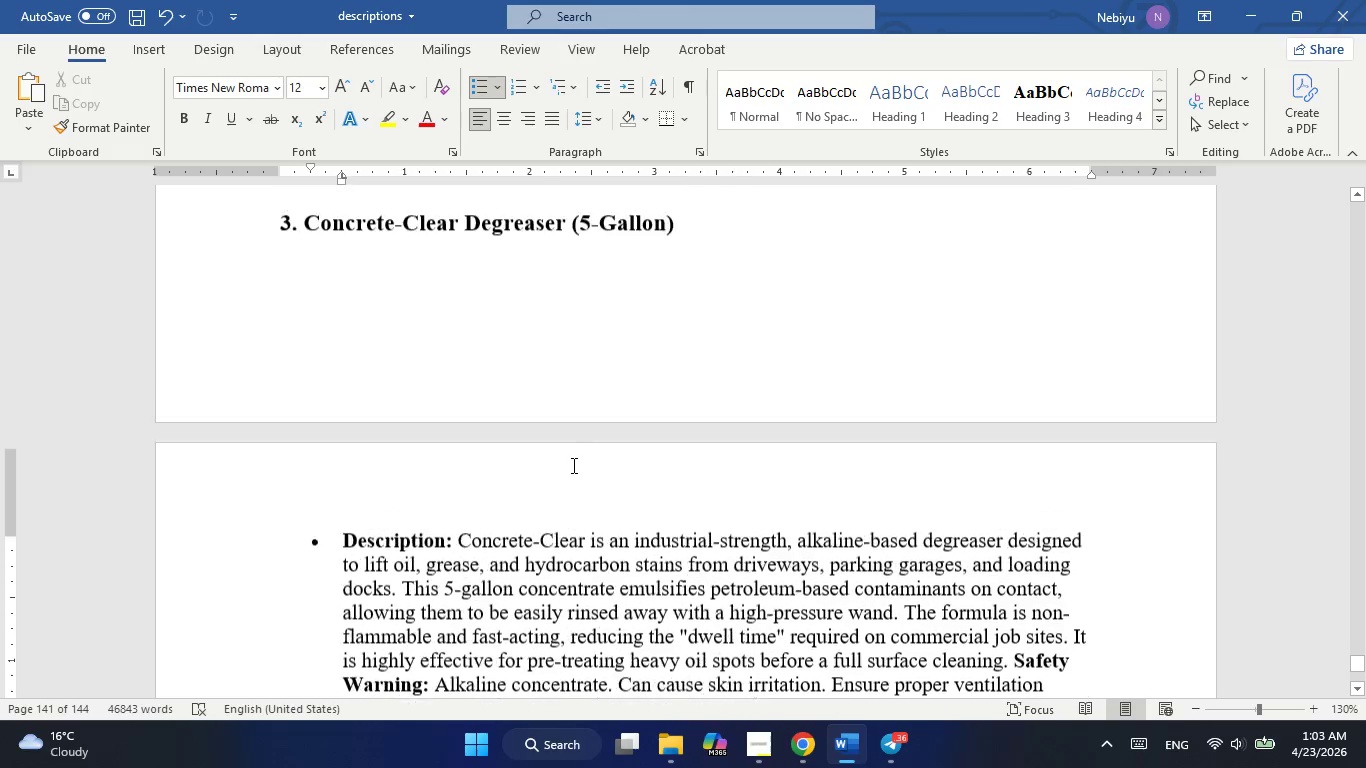 
key(Alt+AltLeft)
 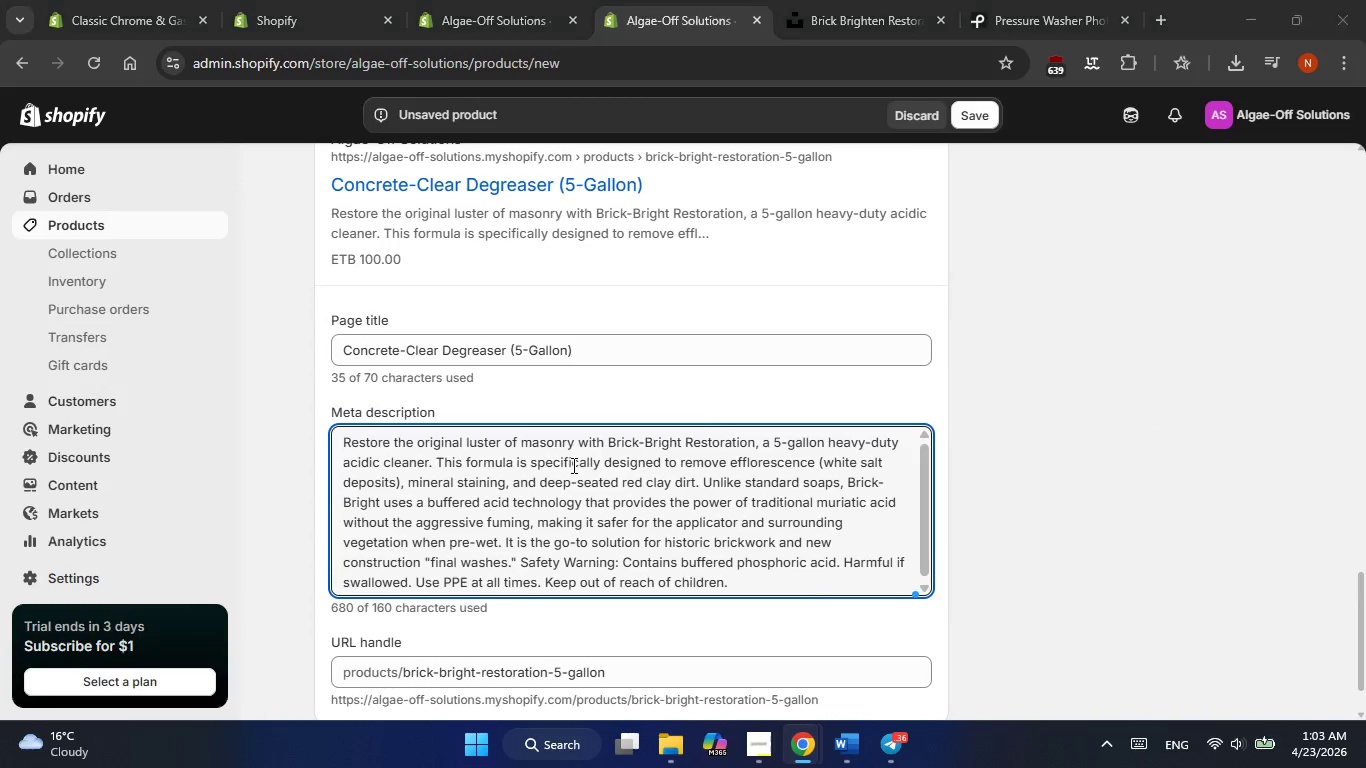 
key(Alt+Tab)
 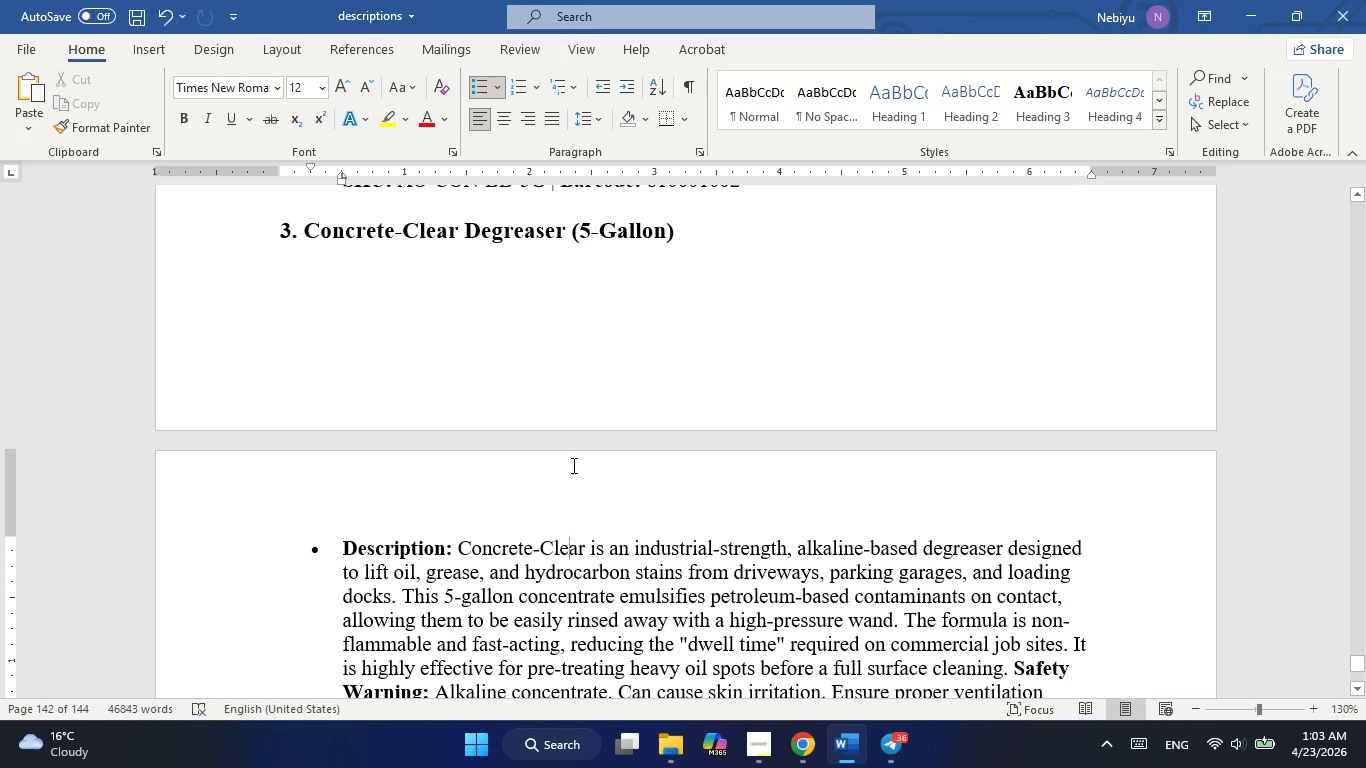 
key(Alt+AltLeft)
 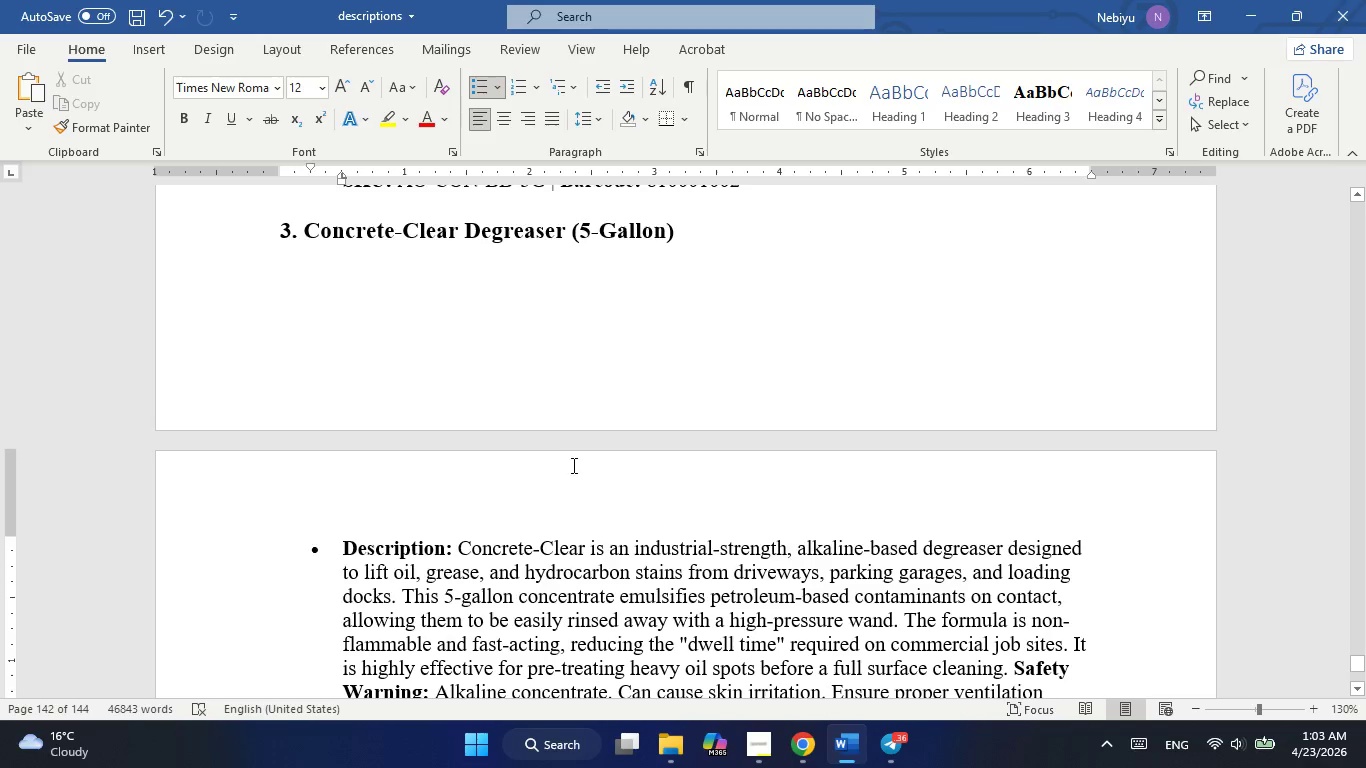 
key(Alt+Tab)
 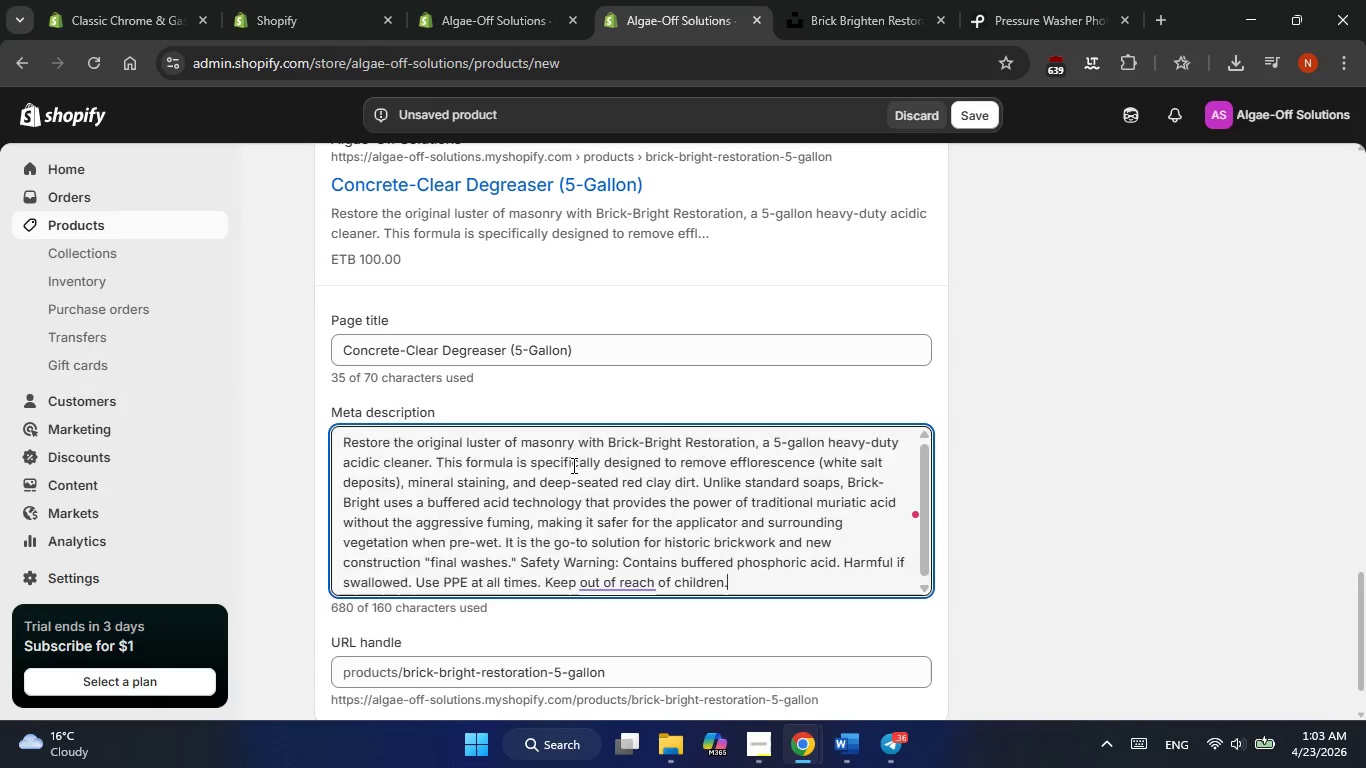 
scroll: coordinate [572, 465], scroll_direction: up, amount: 16.0
 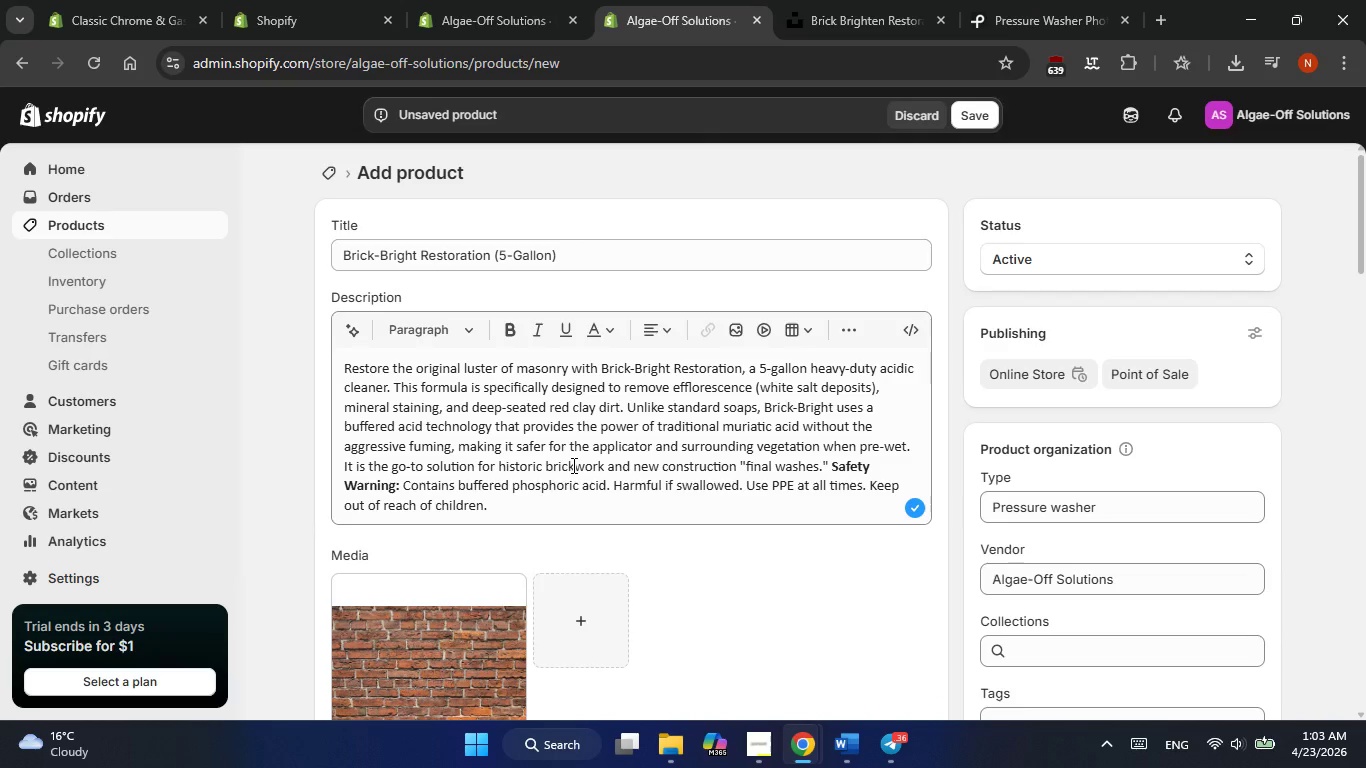 
key(Alt+AltLeft)
 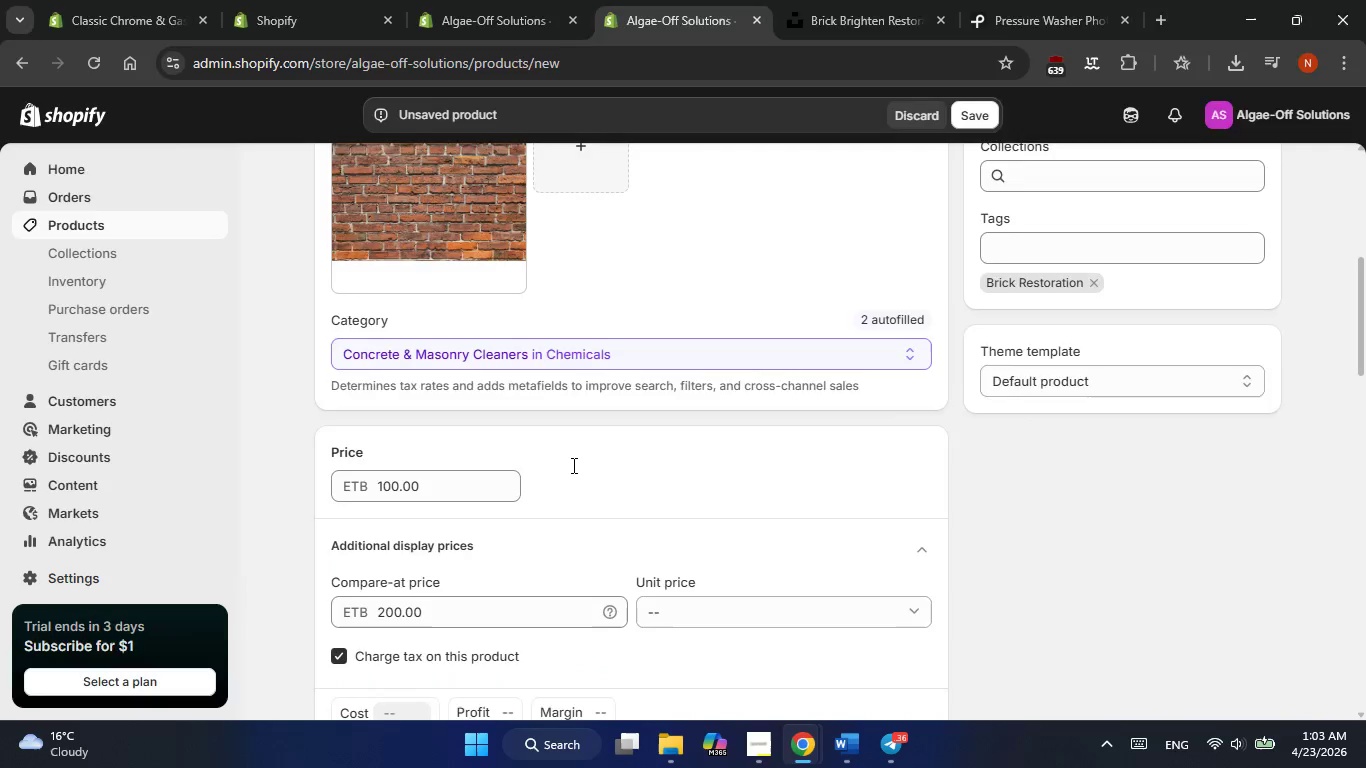 
key(Alt+Tab)
 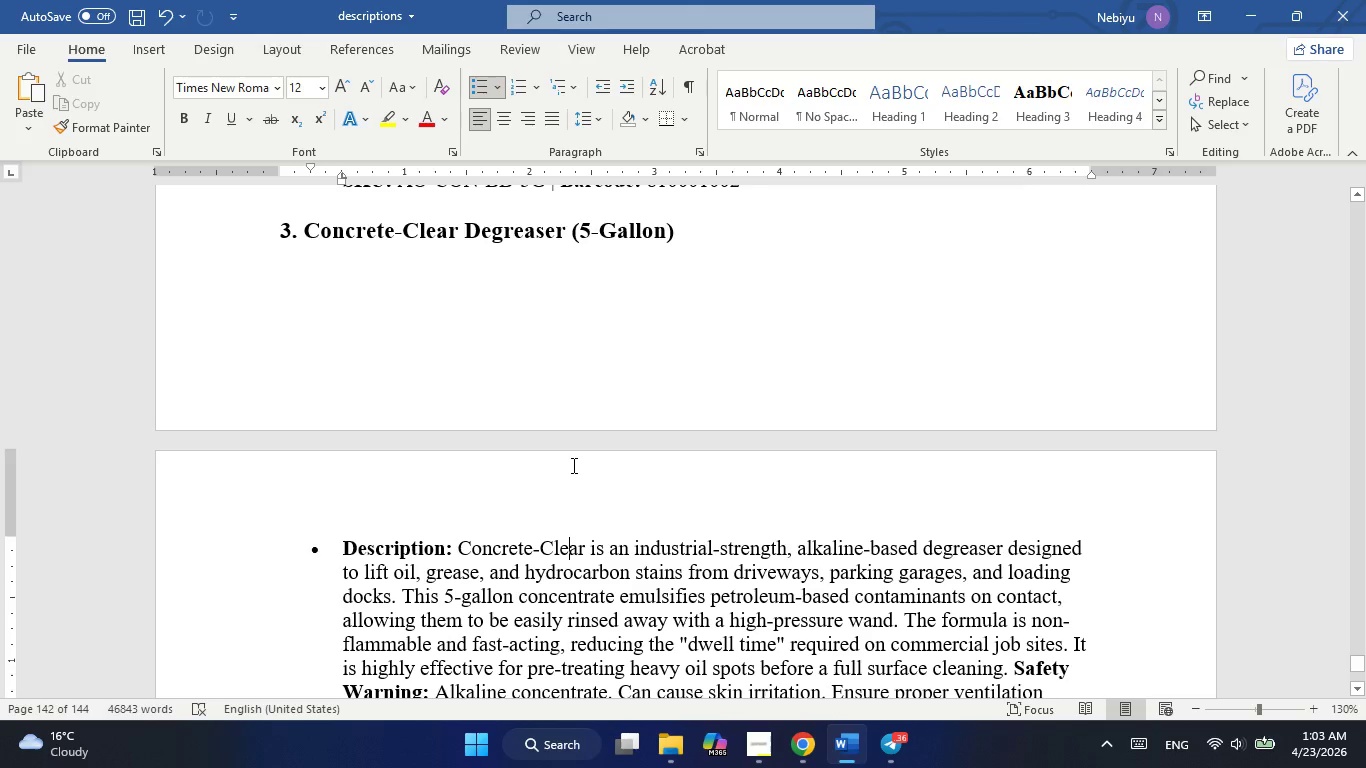 
scroll: coordinate [572, 465], scroll_direction: down, amount: 2.0
 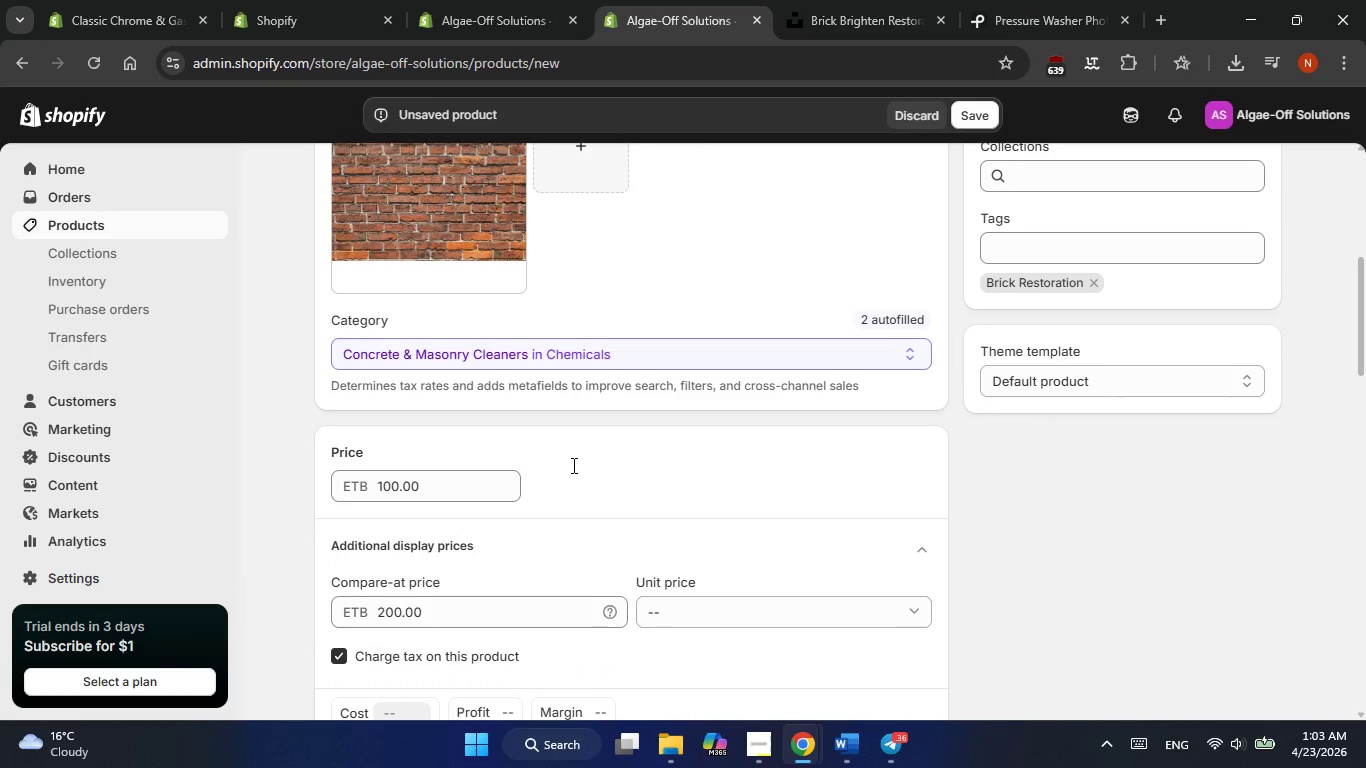 
scroll: coordinate [572, 465], scroll_direction: up, amount: 5.0
 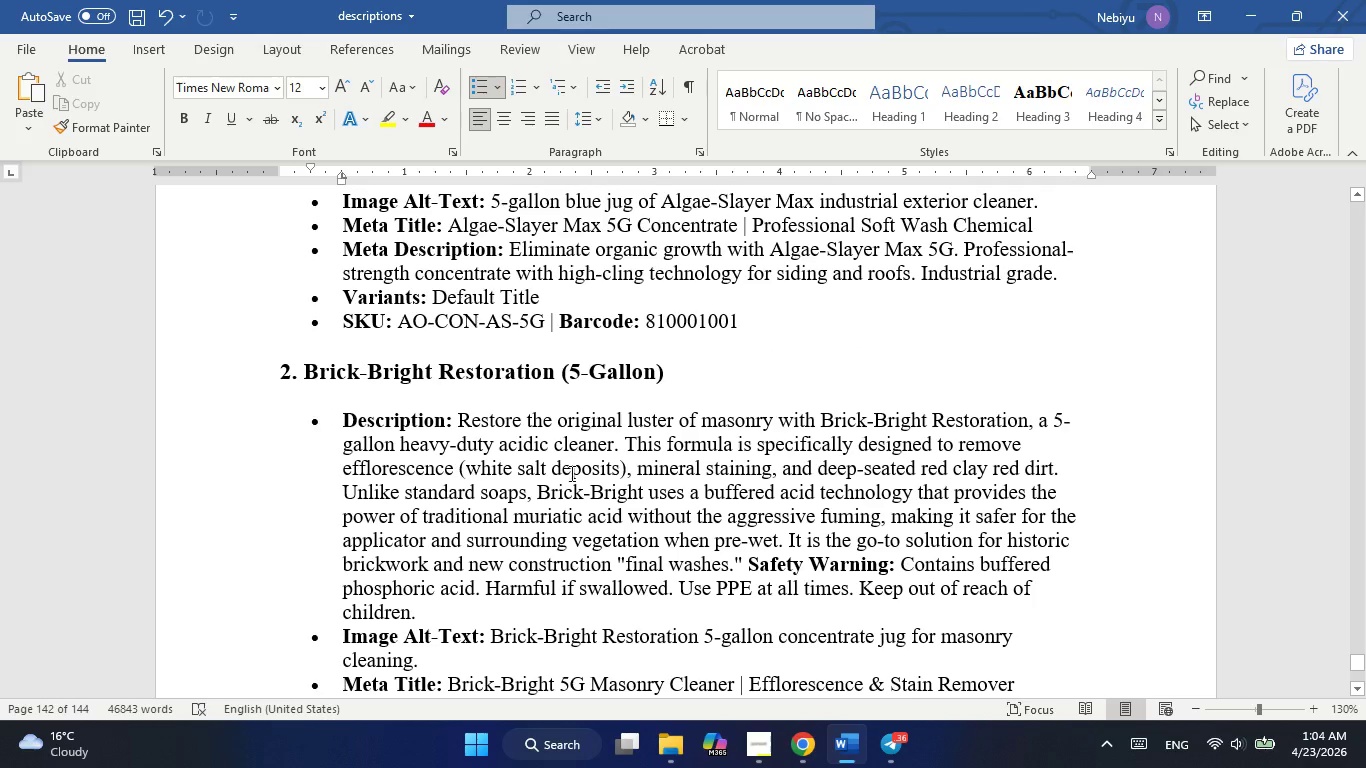 
scroll: coordinate [569, 475], scroll_direction: none, amount: 0.0
 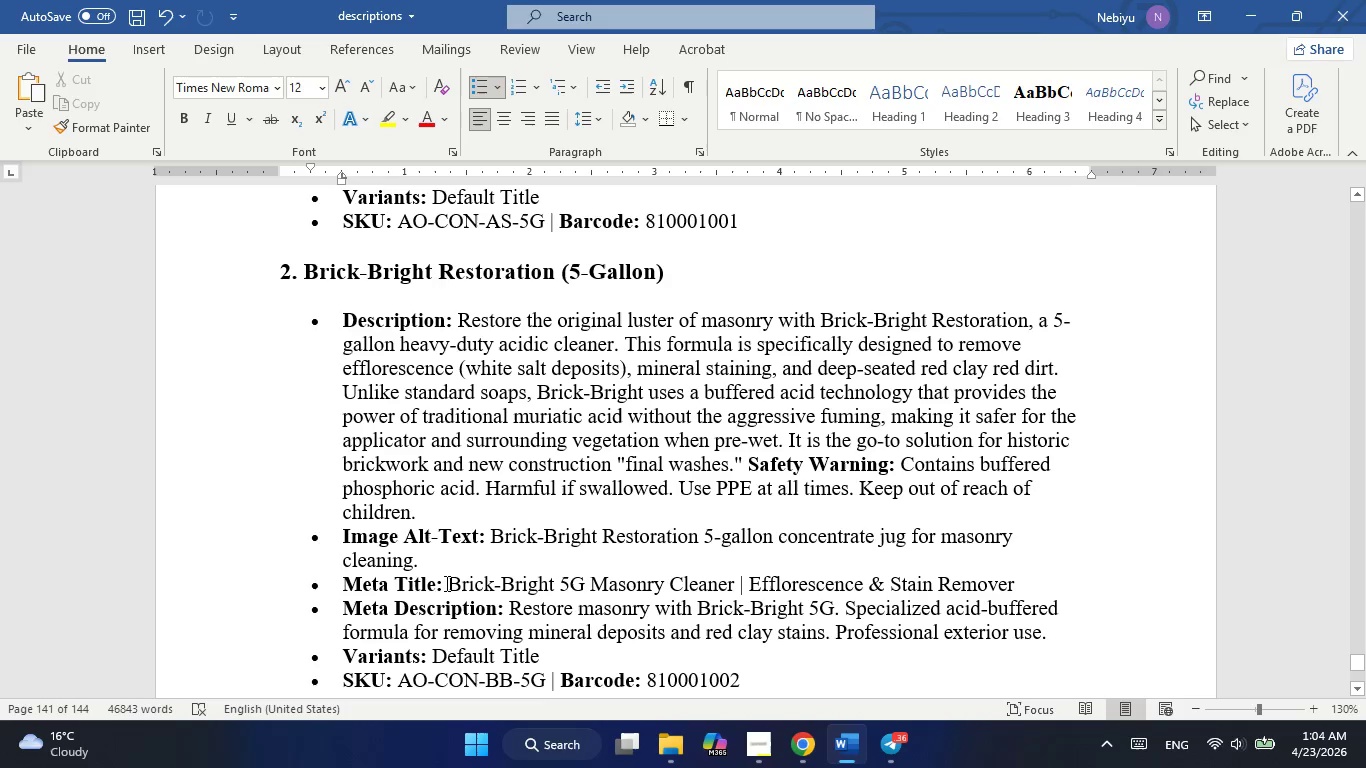 
left_click_drag(start_coordinate=[451, 585], to_coordinate=[1055, 588])
 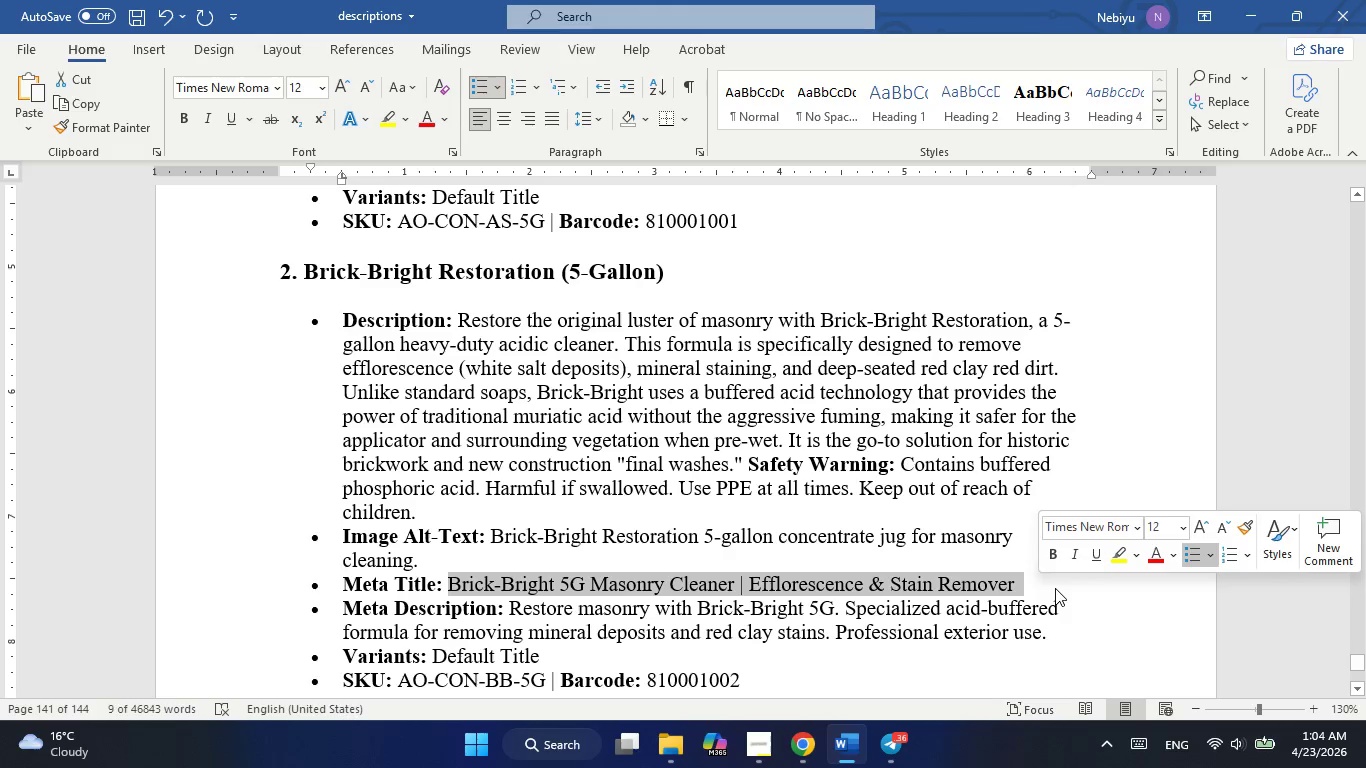 
key(Control+C)
 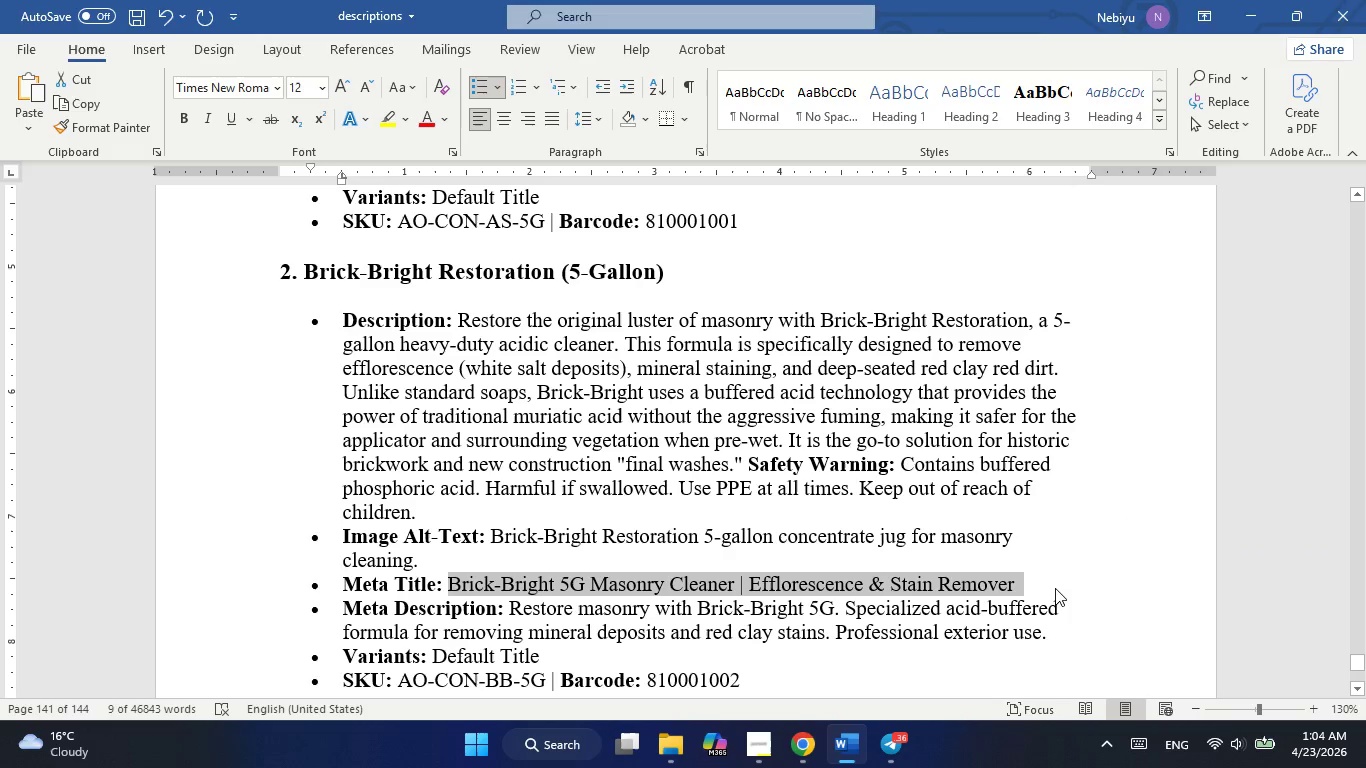 
key(Alt+AltLeft)
 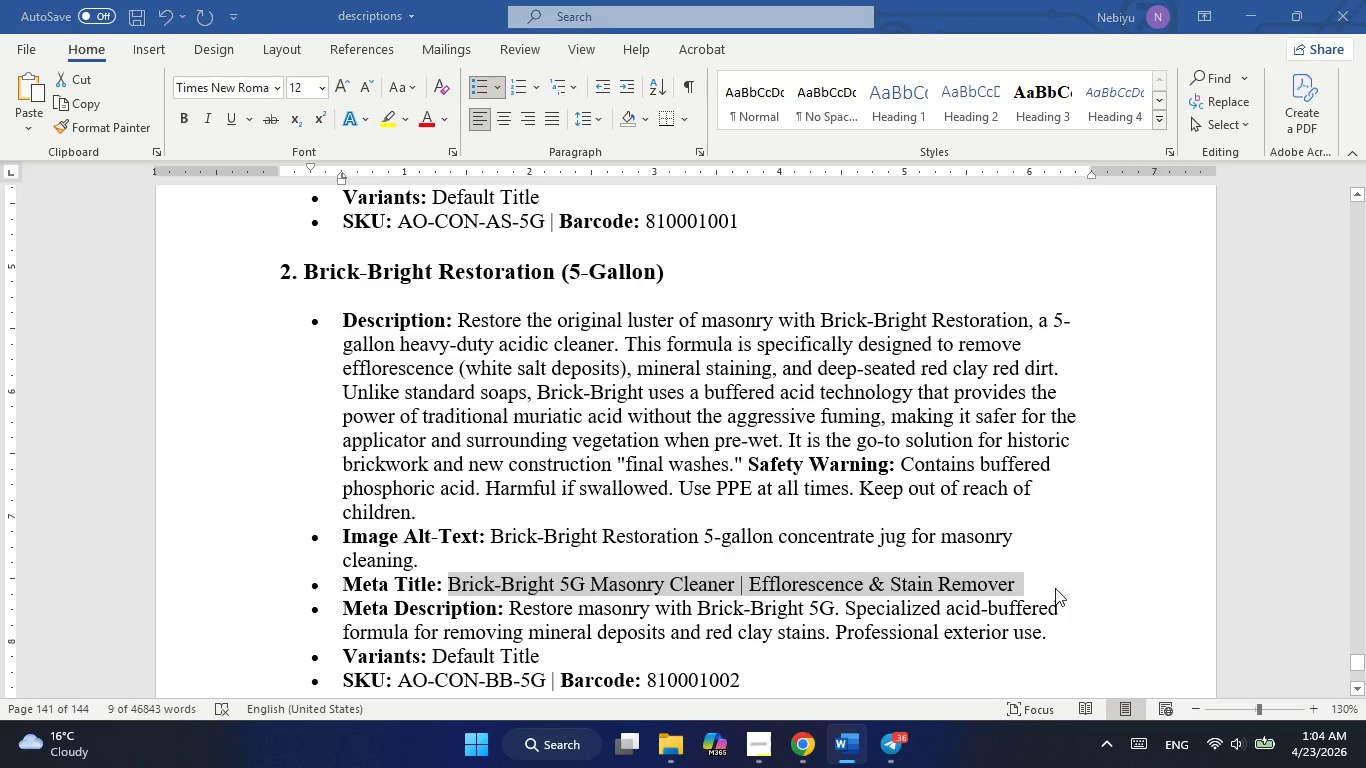 
key(Alt+Tab)
 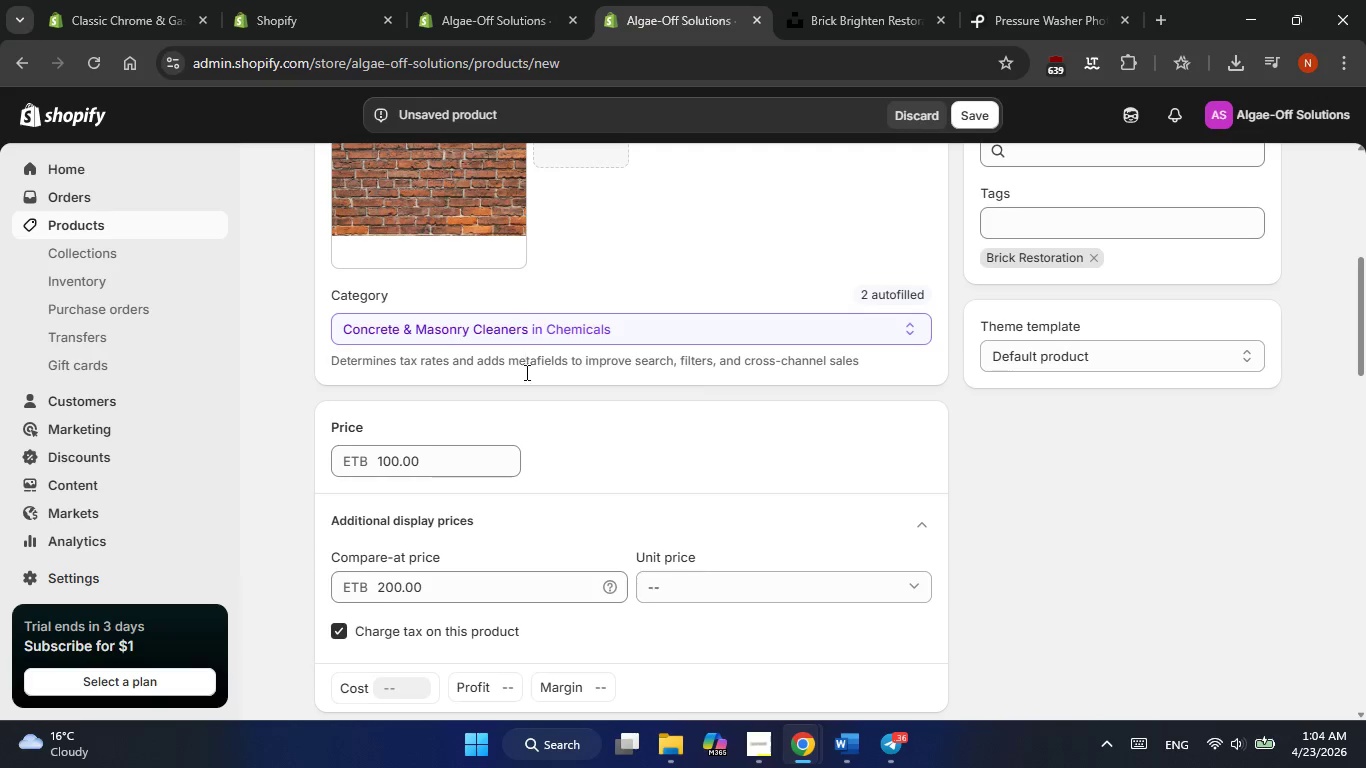 
scroll: coordinate [527, 393], scroll_direction: down, amount: 13.0
 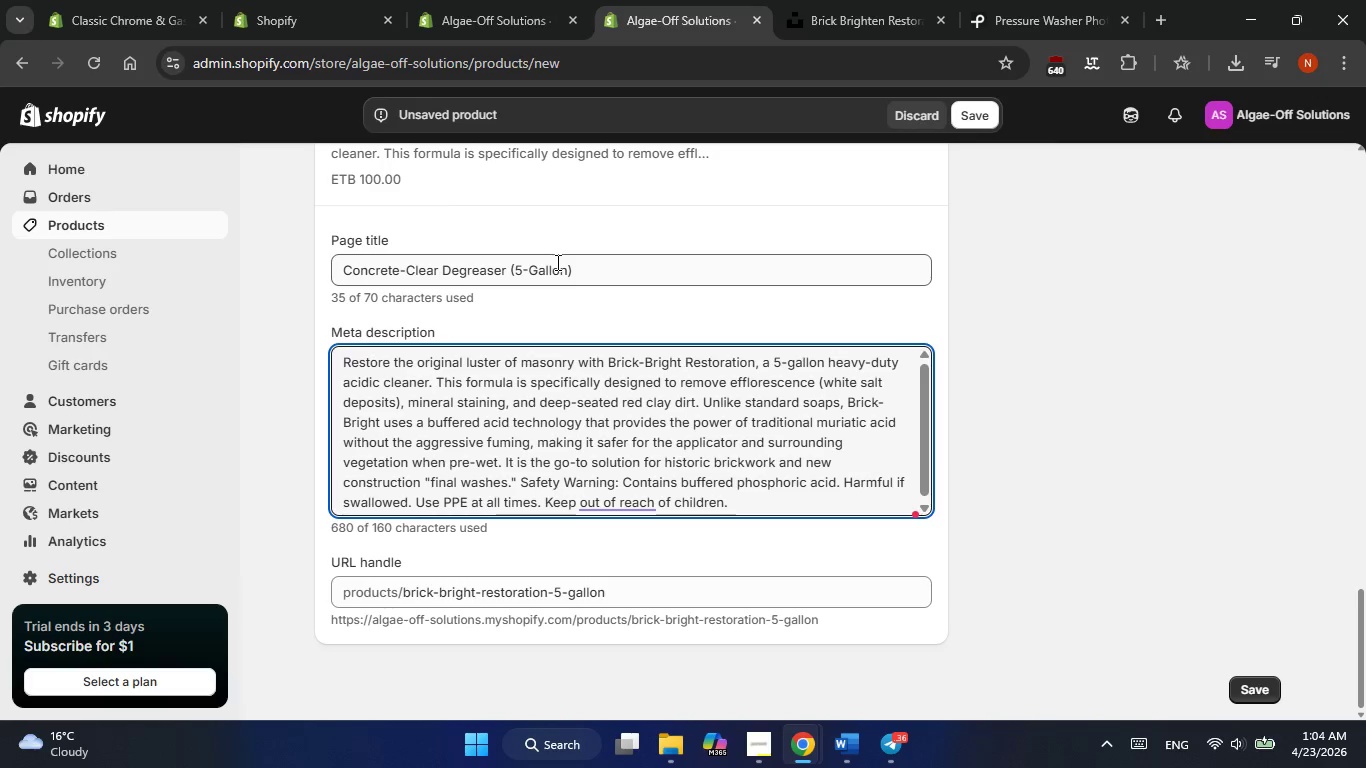 
double_click([556, 262])
 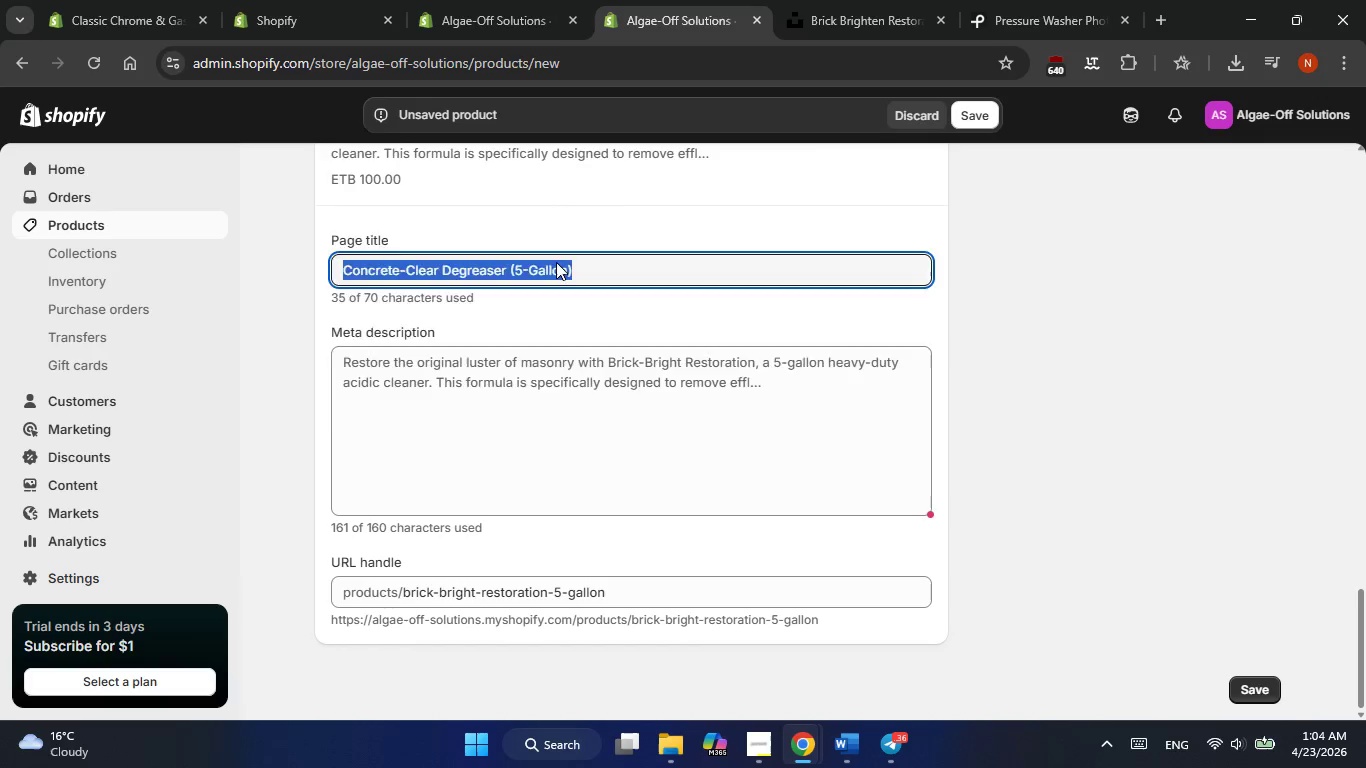 
triple_click([556, 262])
 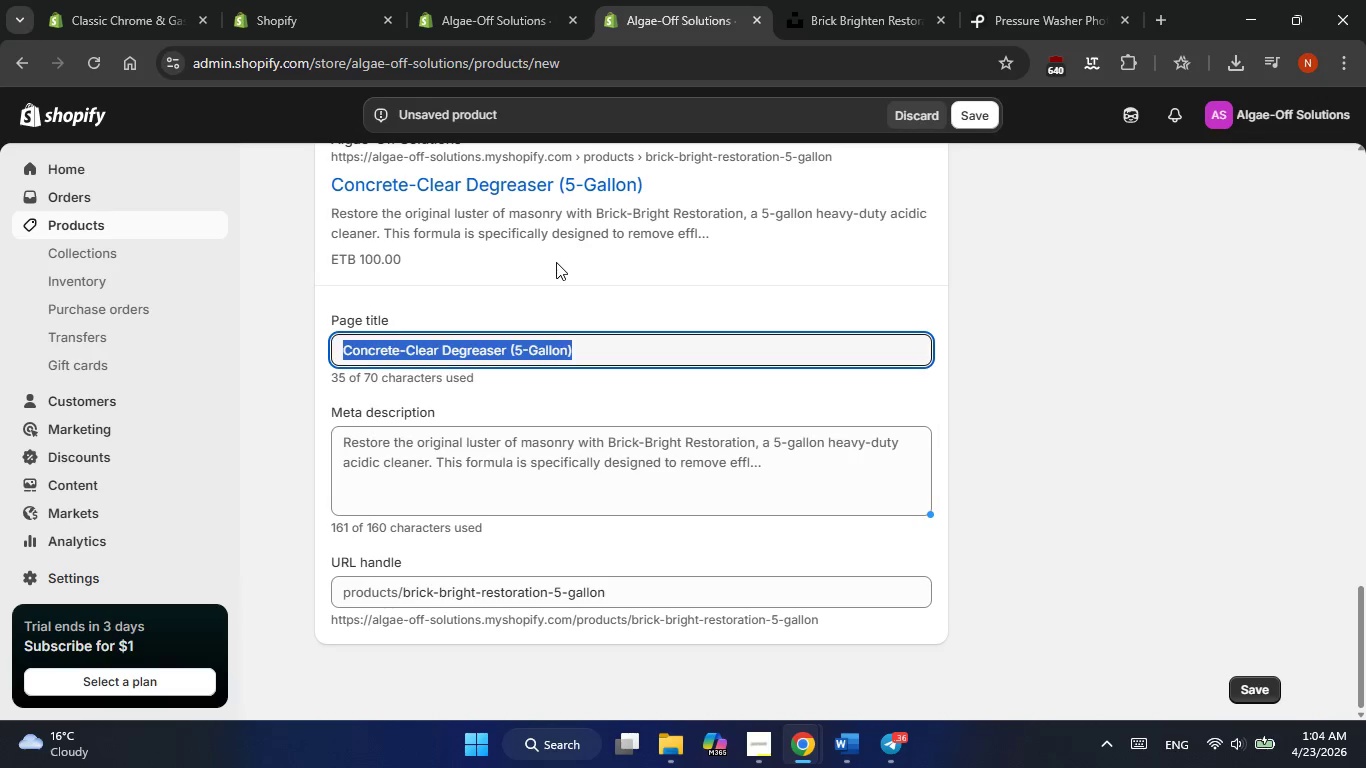 
key(Control+V)
 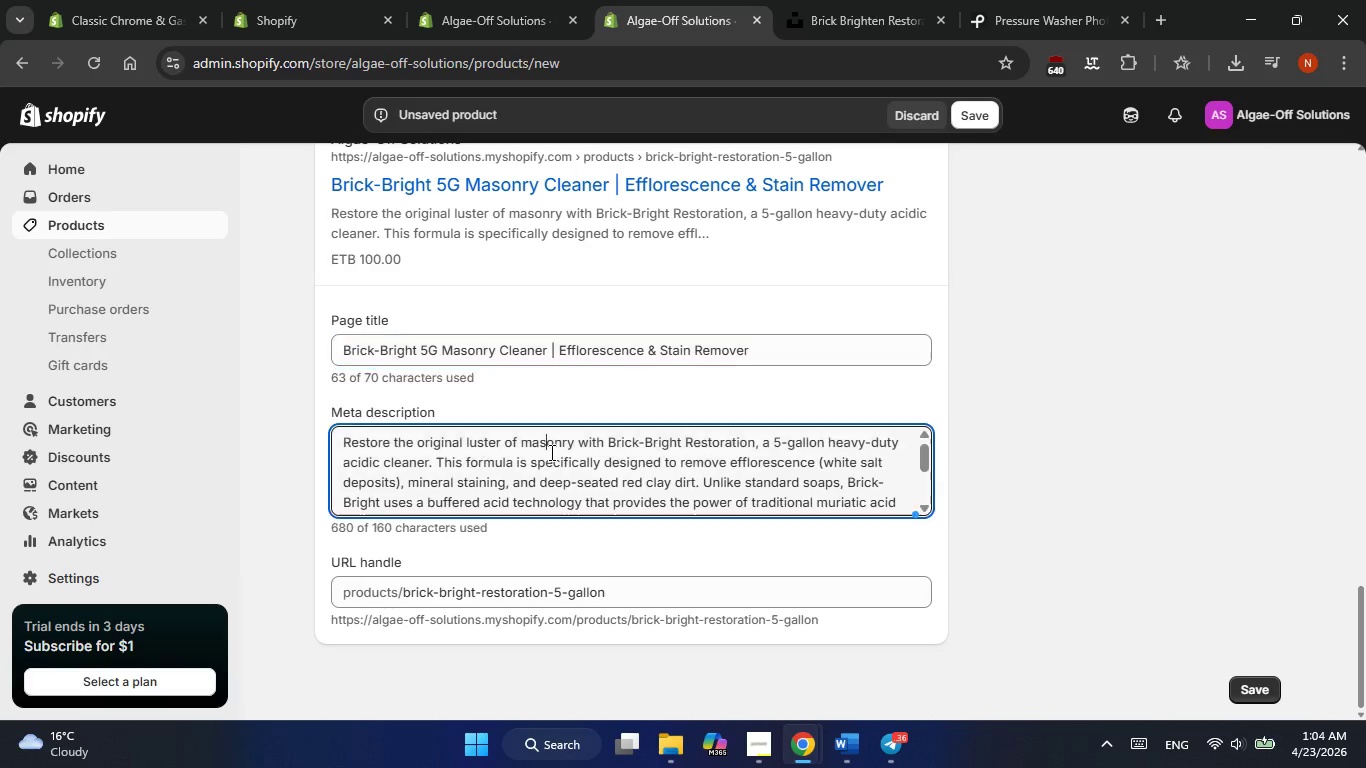 
double_click([550, 452])
 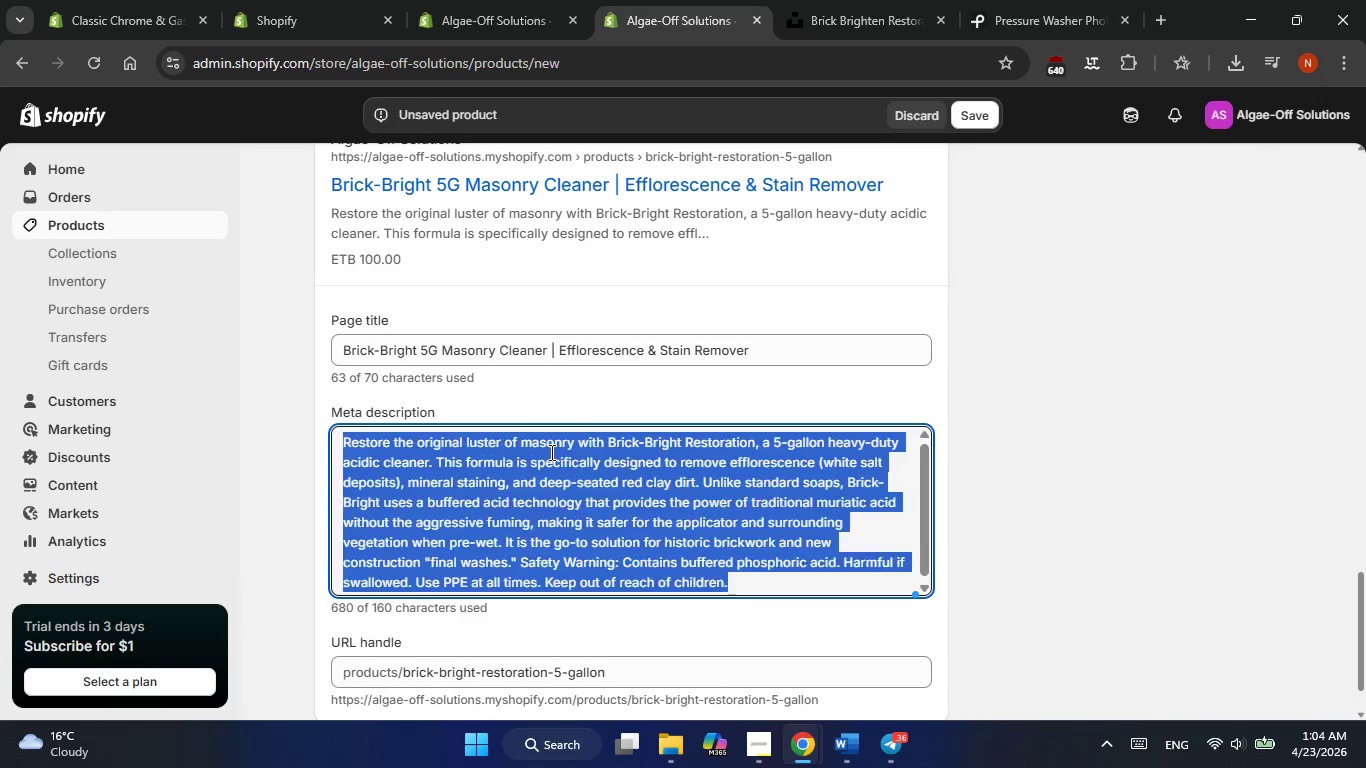 
triple_click([550, 452])
 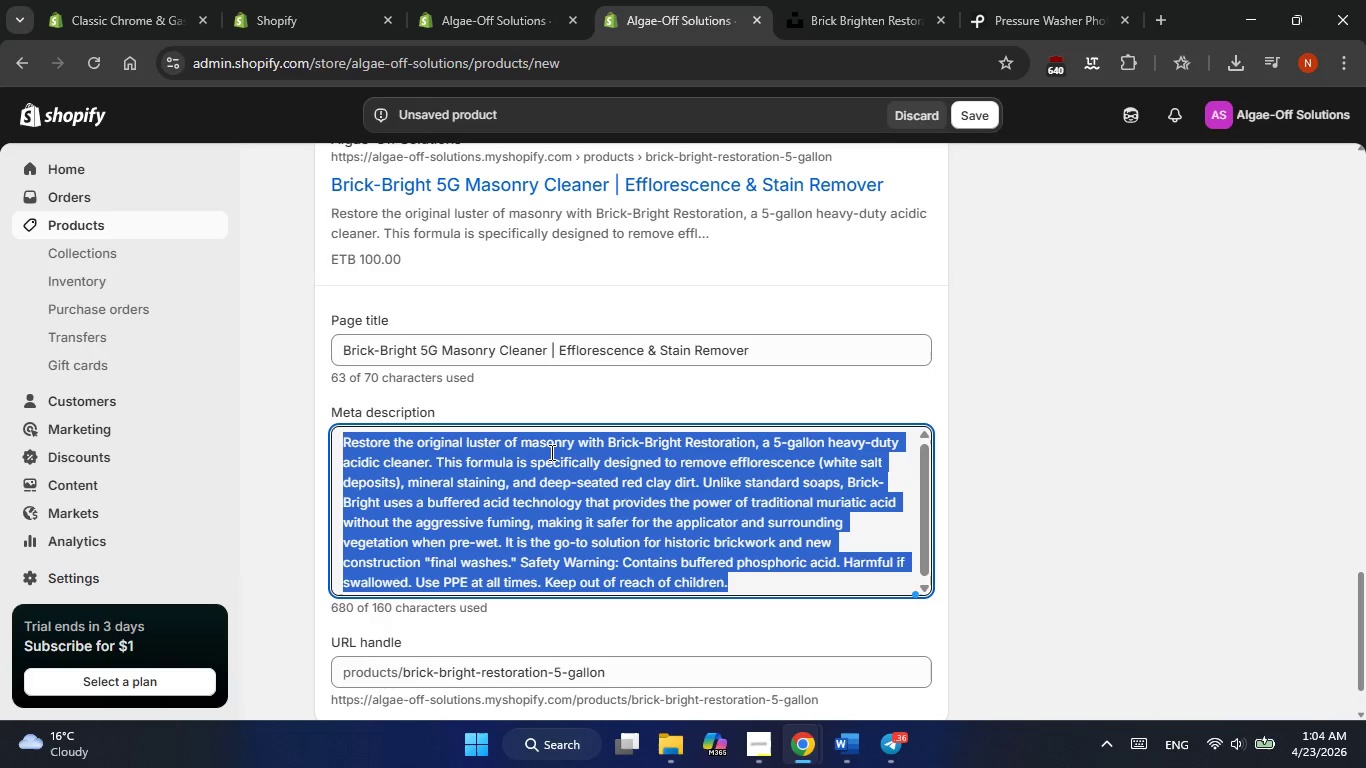 
key(Alt+AltLeft)
 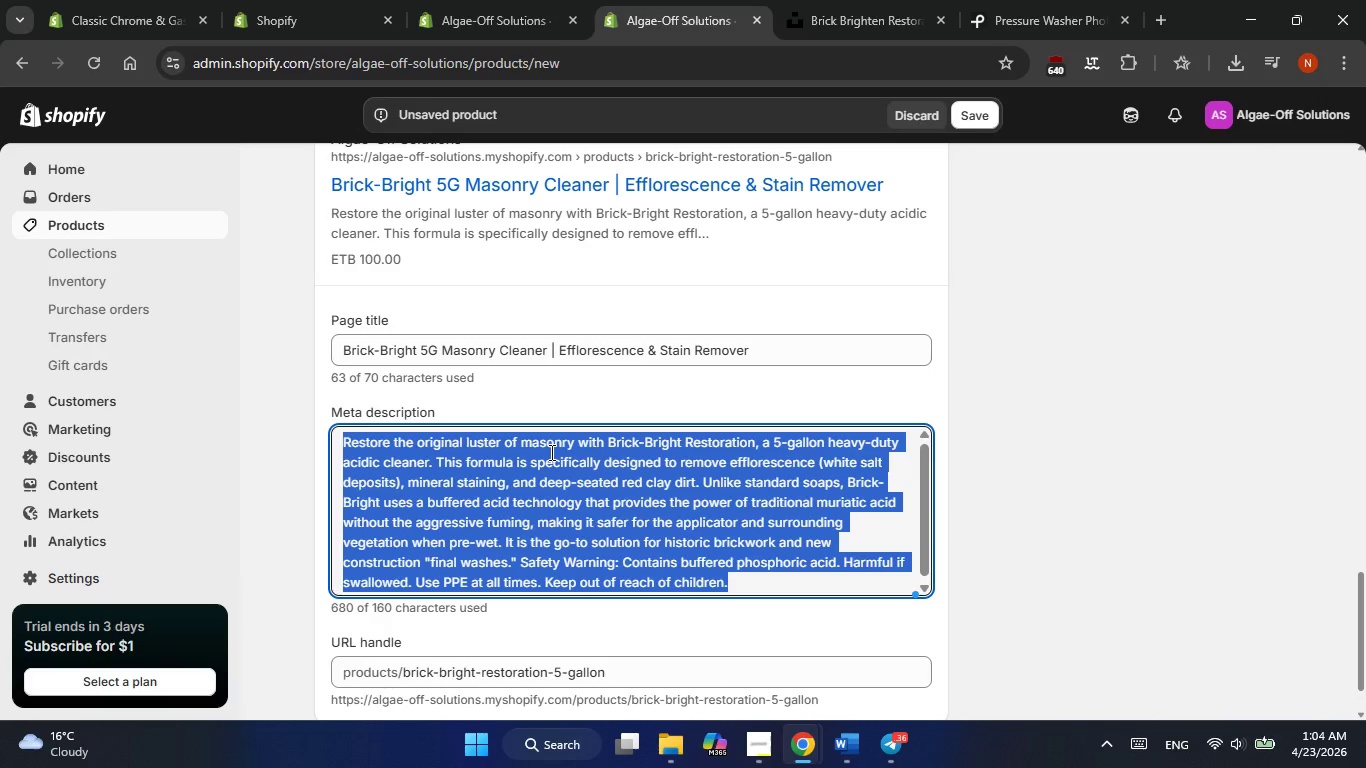 
key(Alt+Tab)
 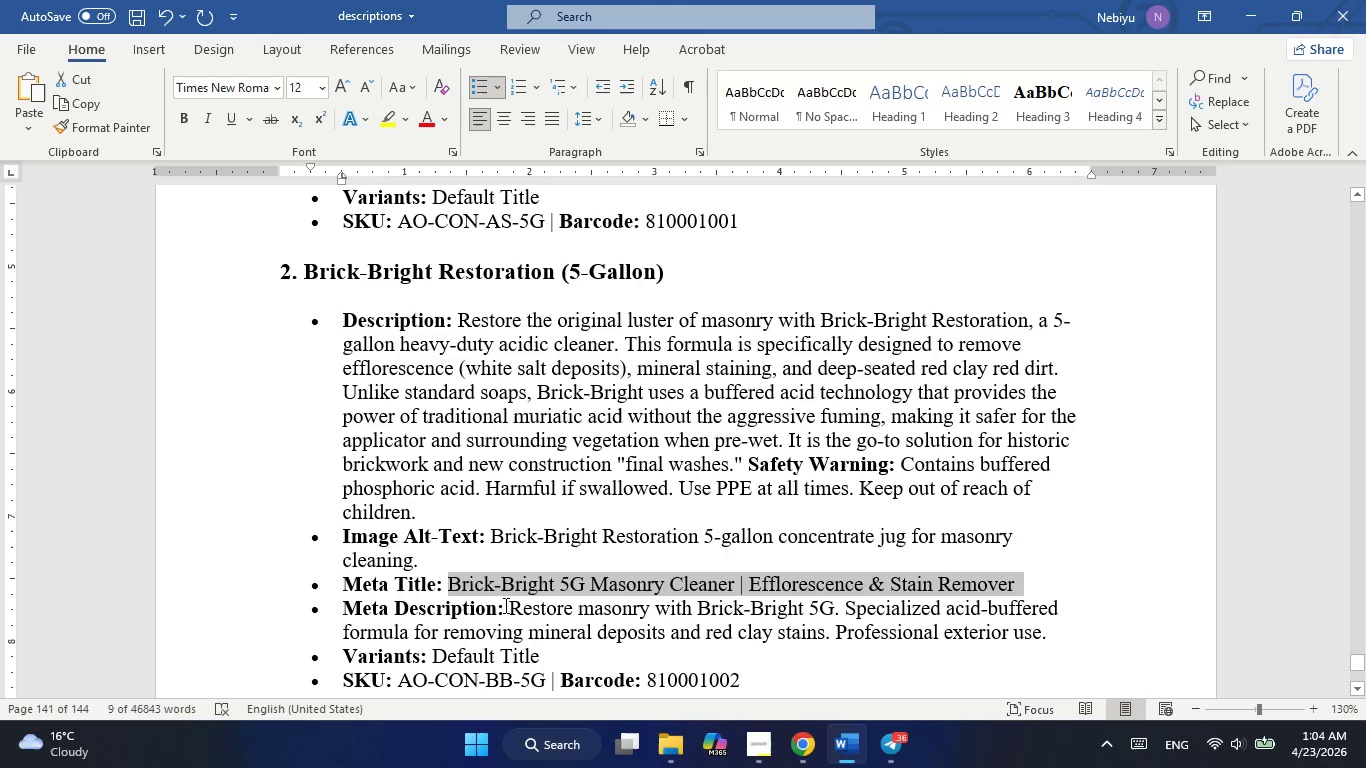 
left_click_drag(start_coordinate=[513, 603], to_coordinate=[1088, 639])
 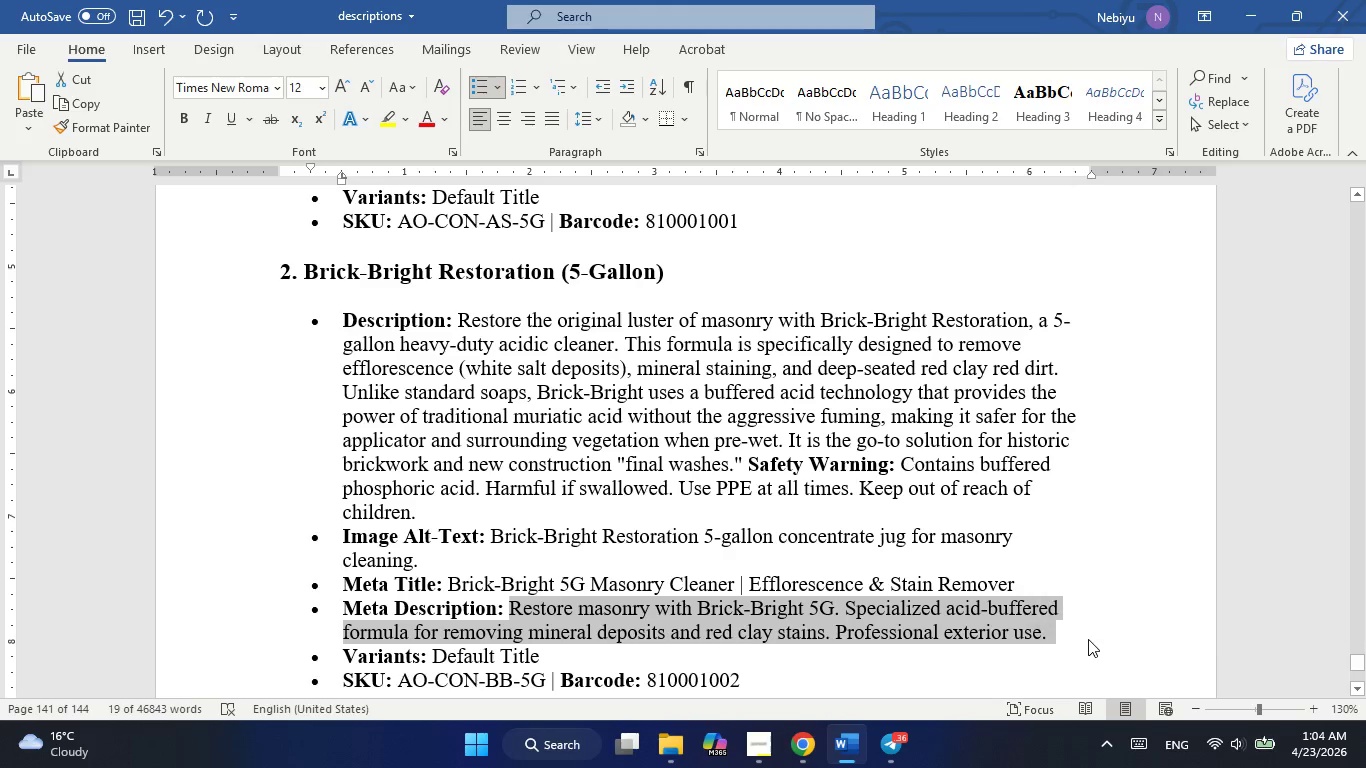 
key(Control+C)
 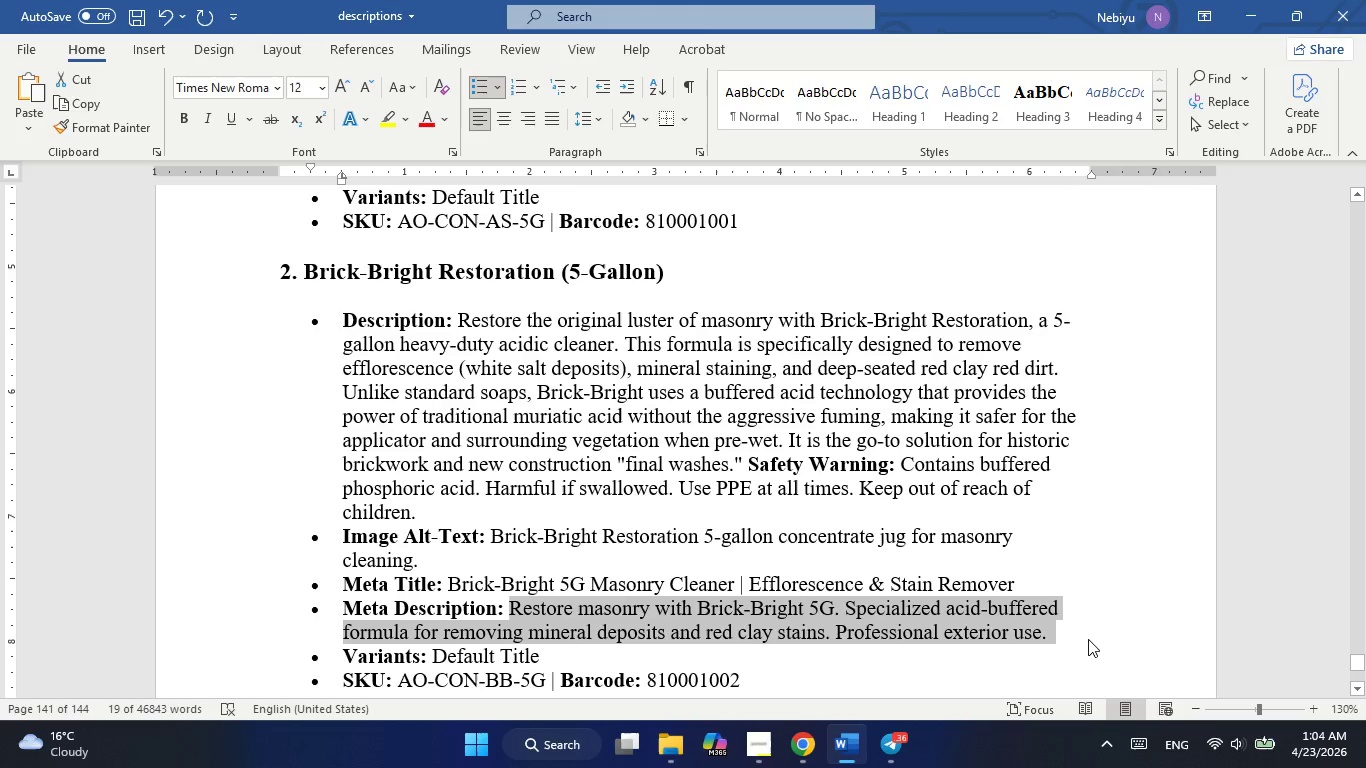 
key(Alt+AltLeft)
 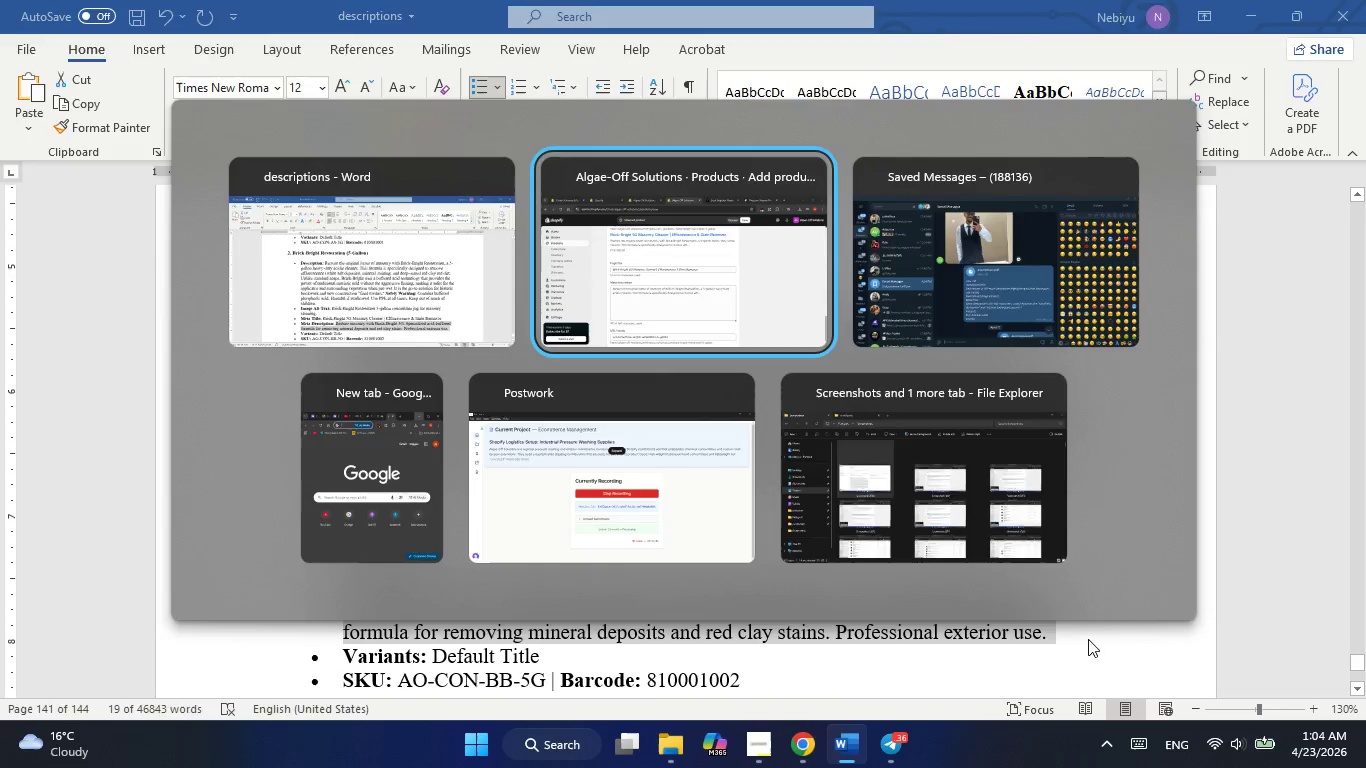 
key(Alt+Tab)
 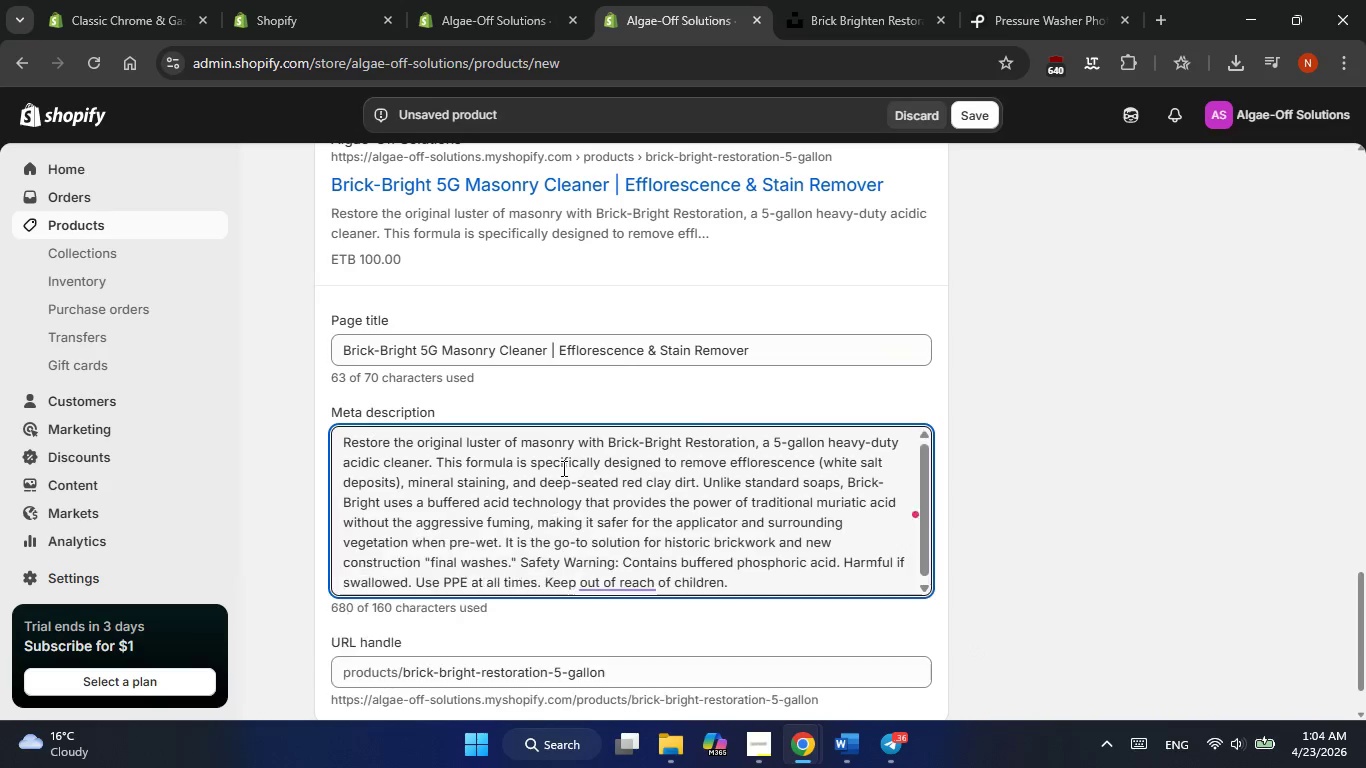 
double_click([562, 468])
 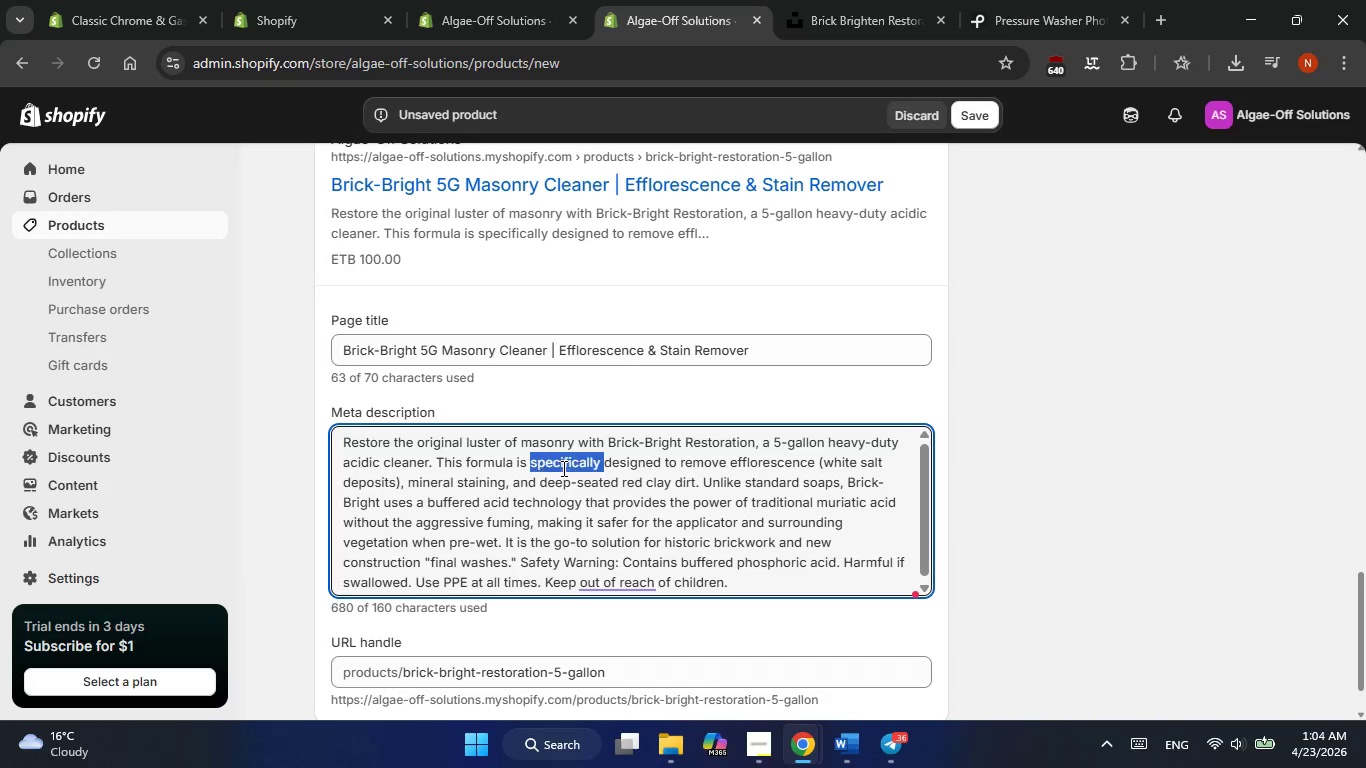 
triple_click([562, 468])
 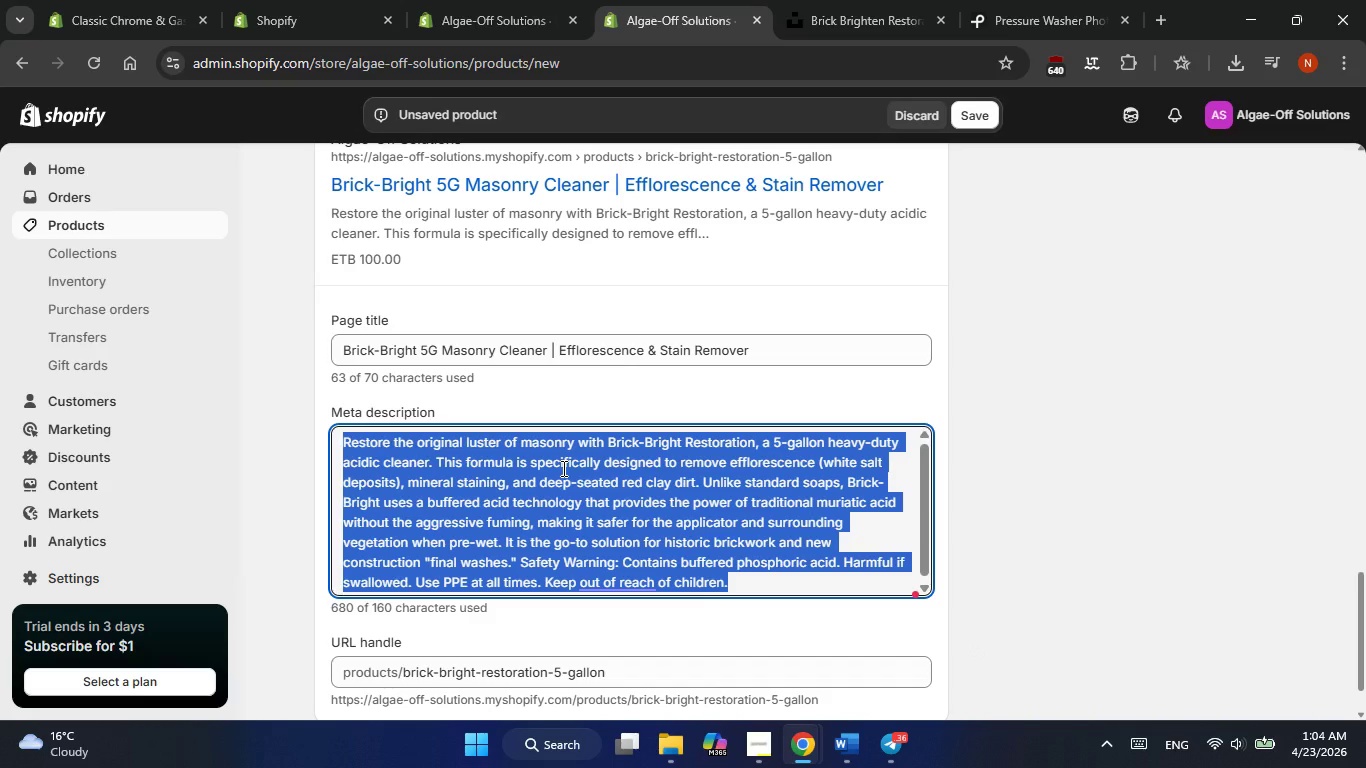 
key(Control+V)
 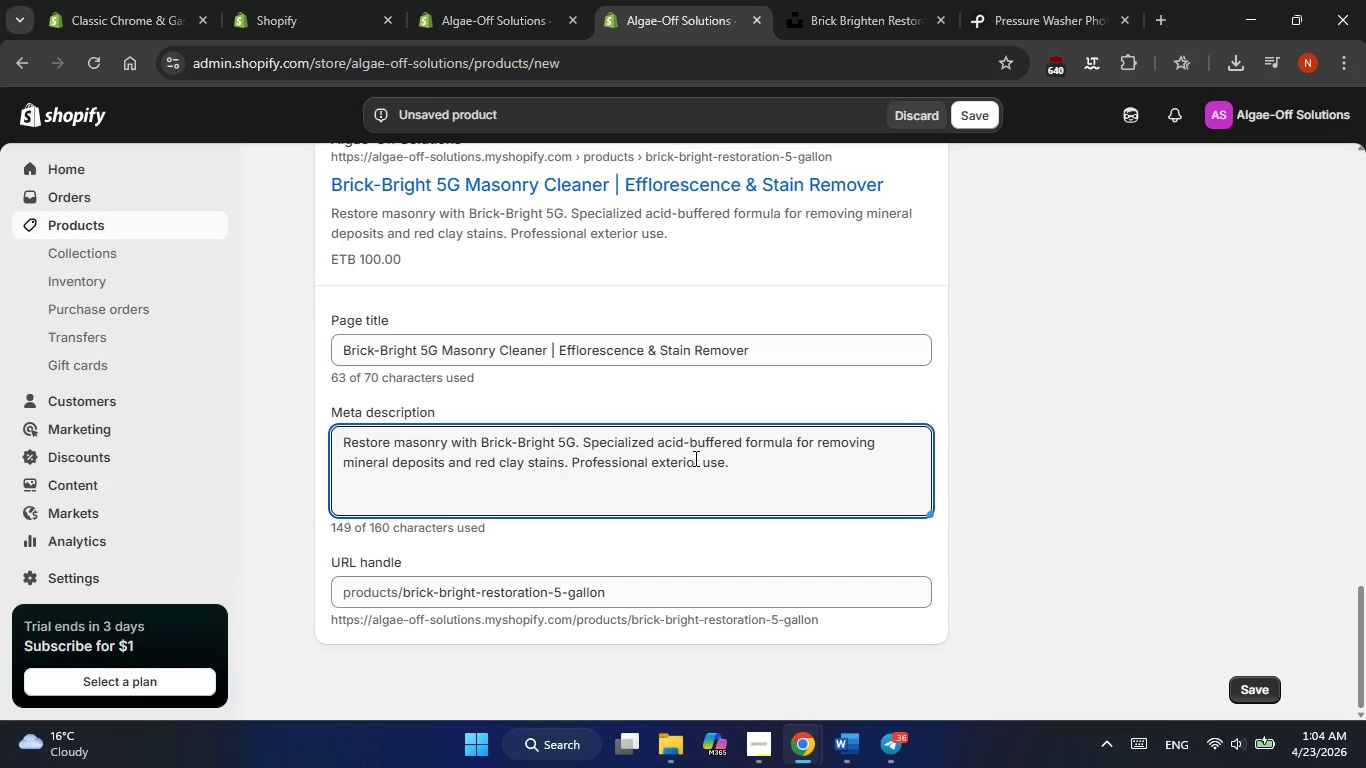 
scroll: coordinate [694, 458], scroll_direction: down, amount: 1.0
 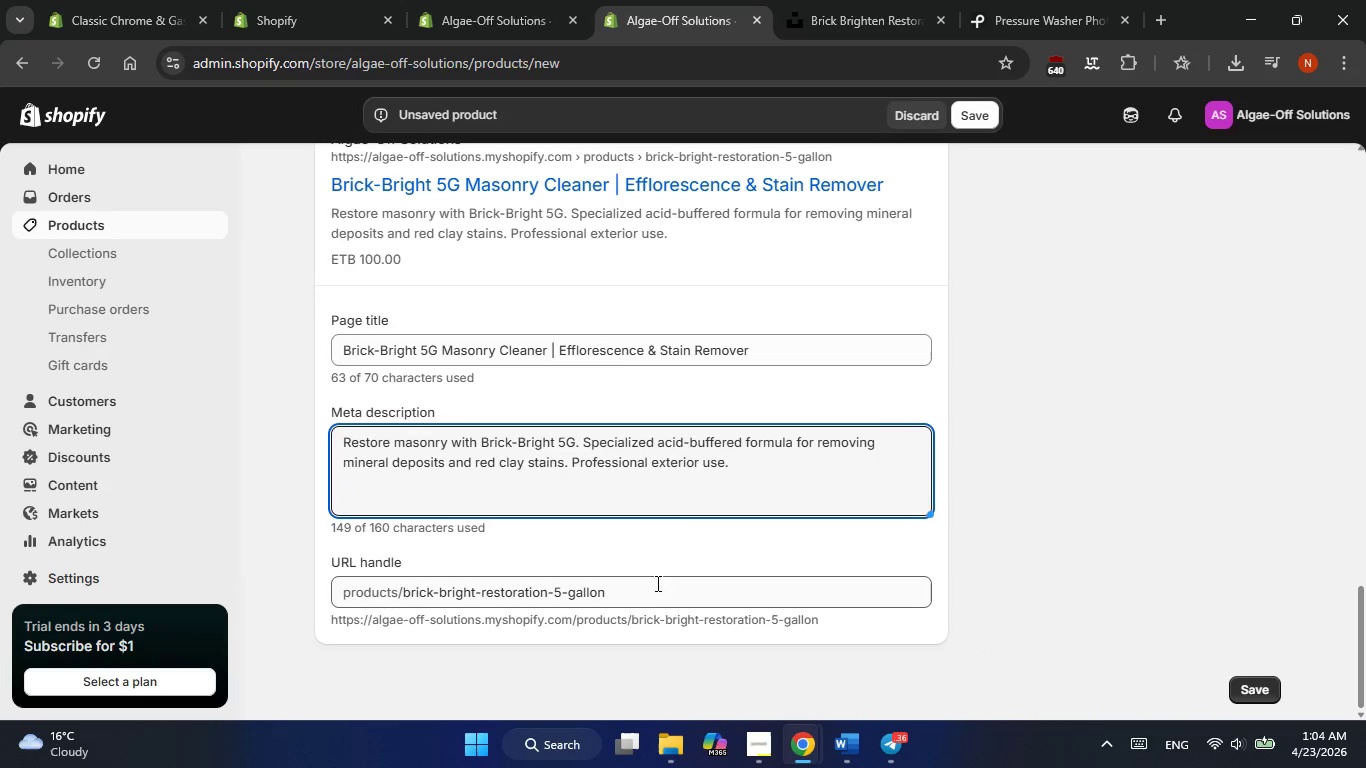 
left_click([652, 589])
 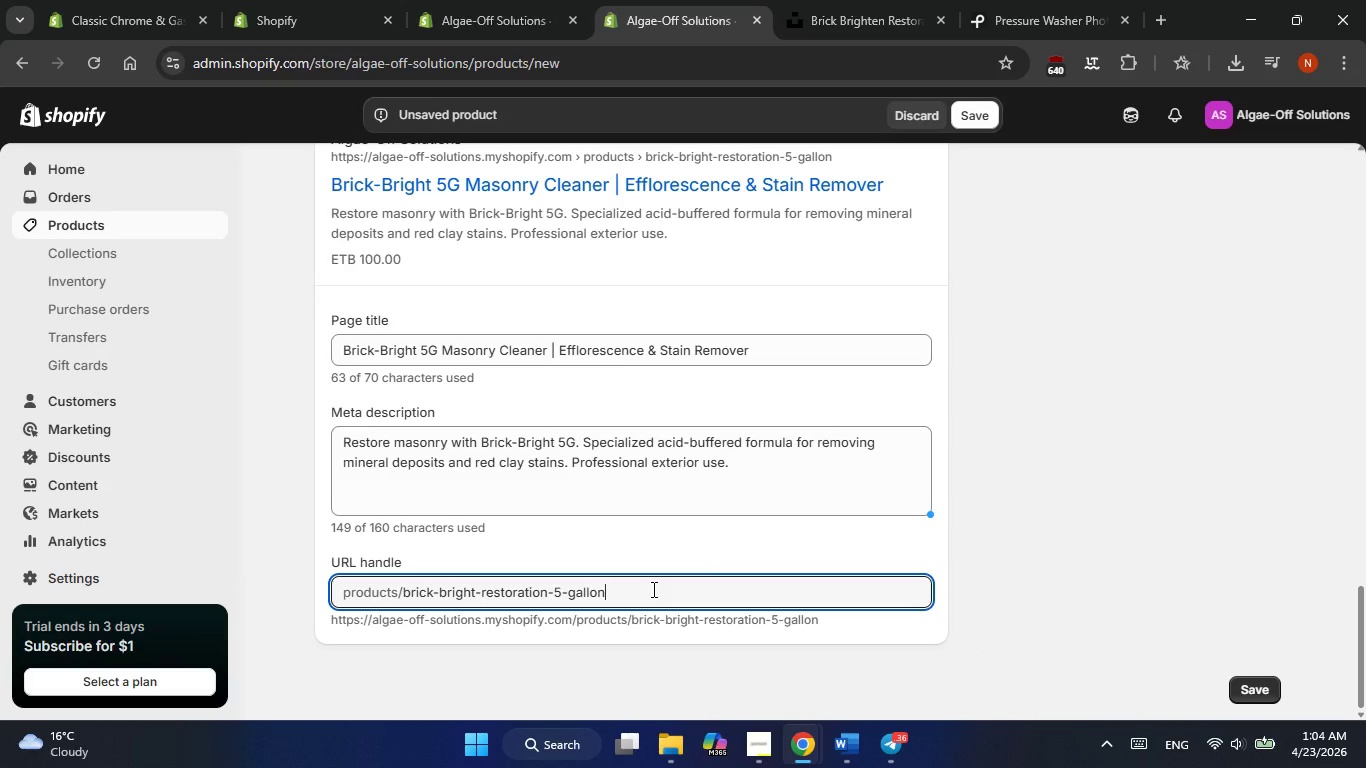 
left_click([652, 589])
 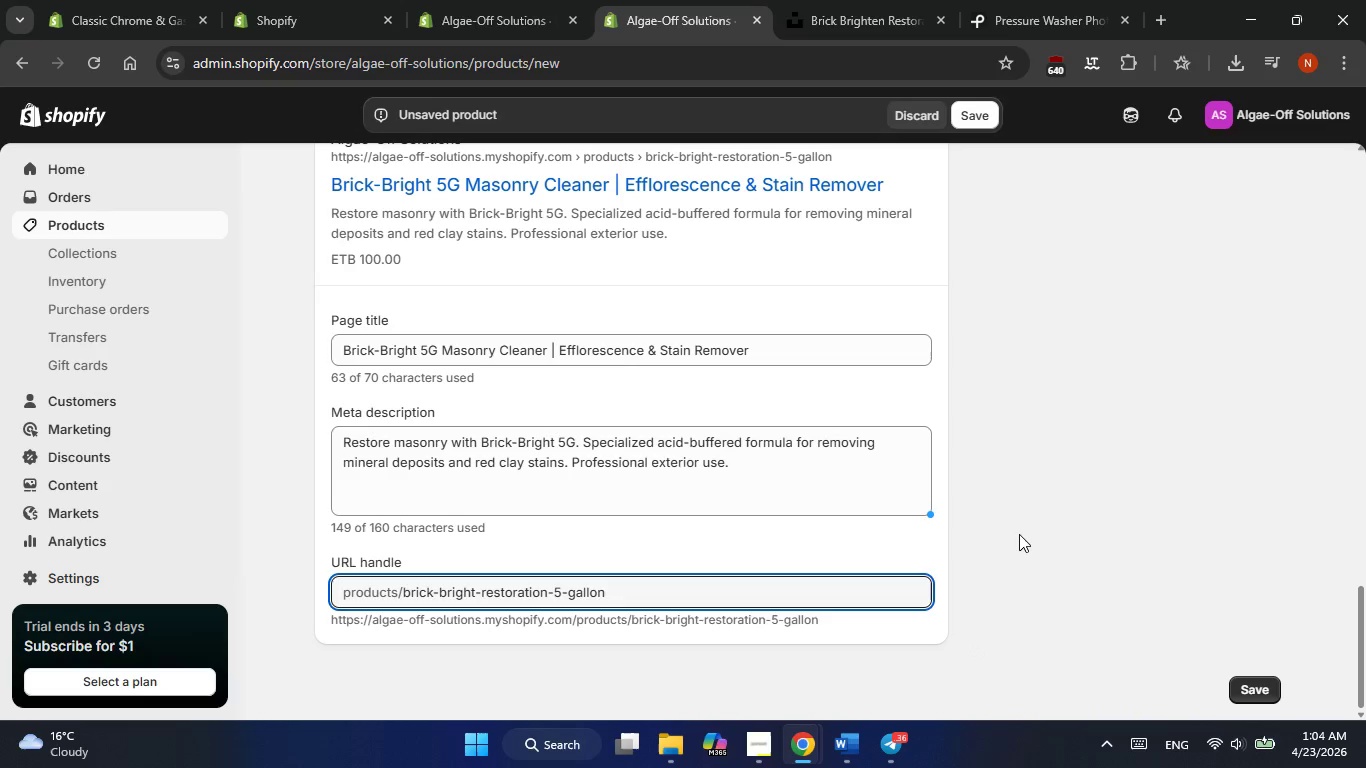 
left_click([1019, 534])
 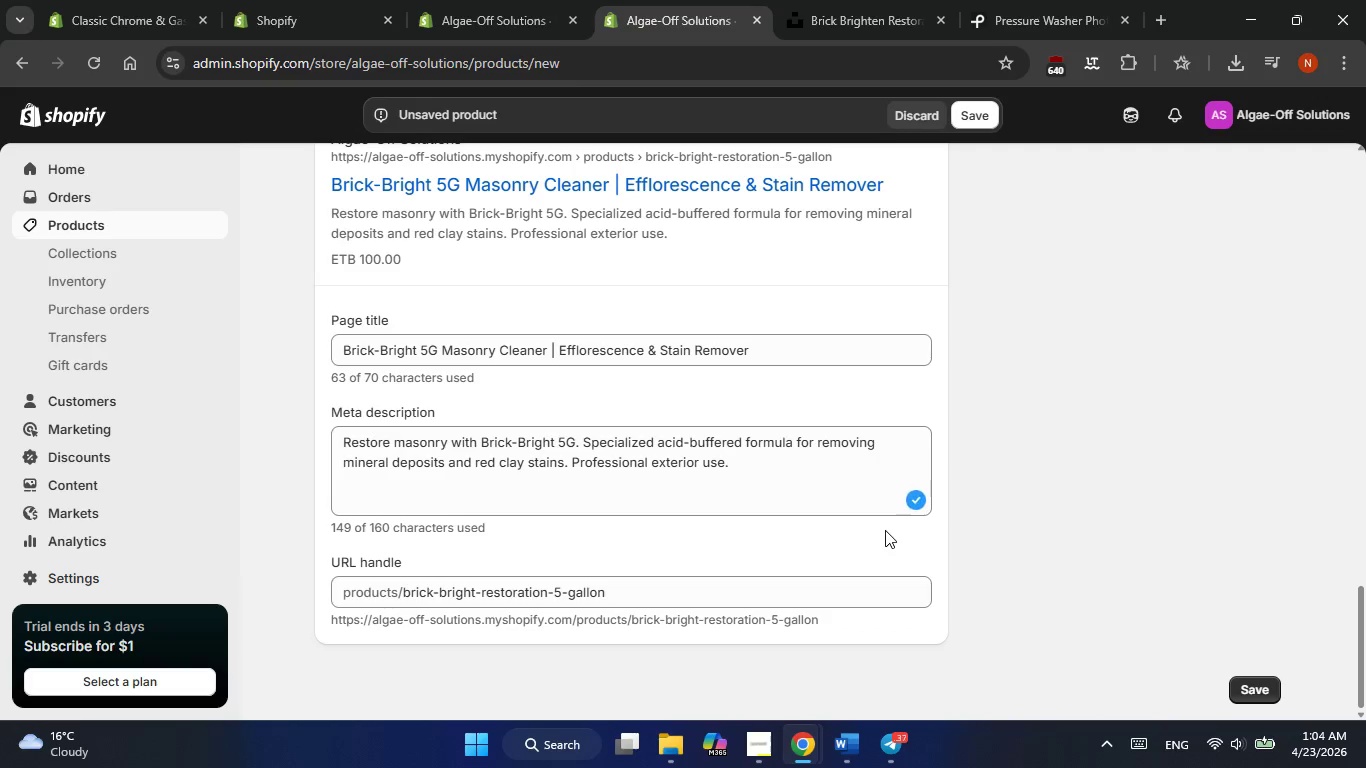 
scroll: coordinate [885, 530], scroll_direction: none, amount: 0.0
 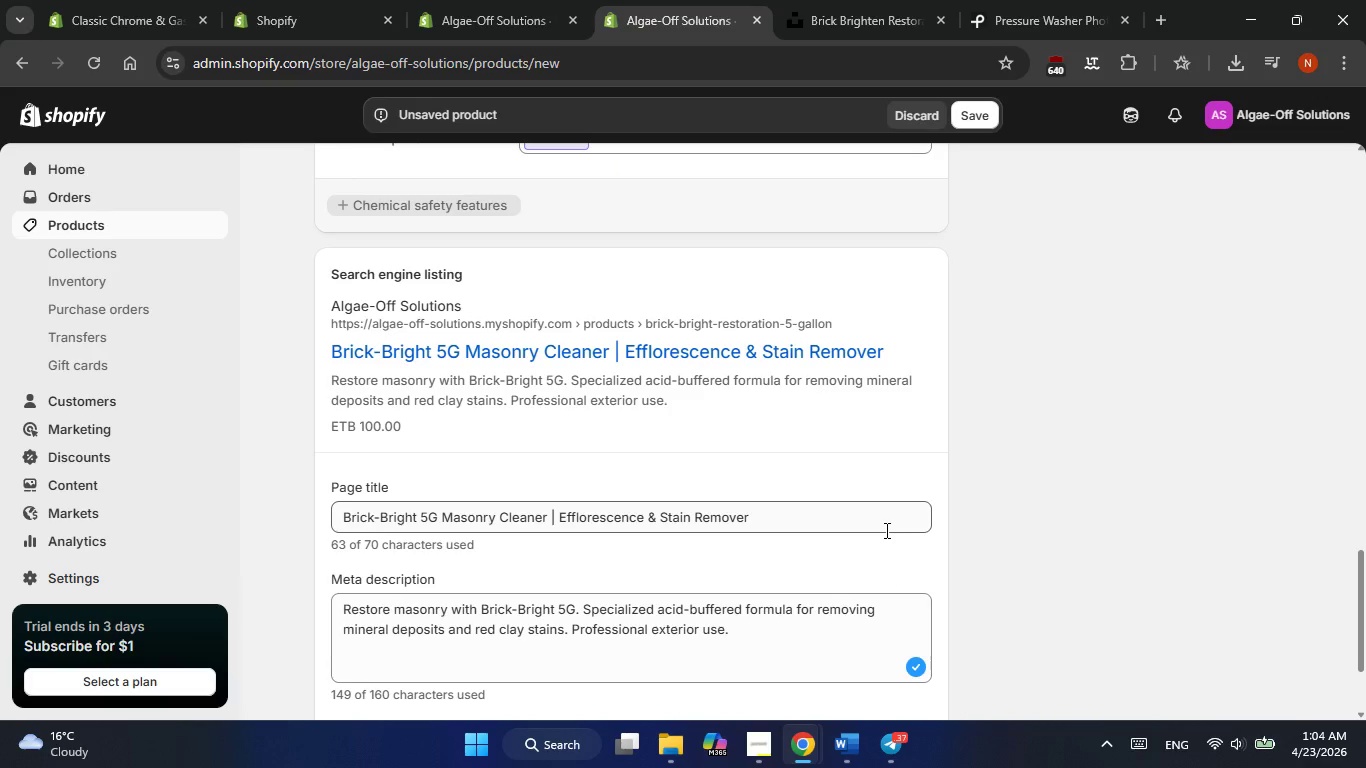 
scroll: coordinate [935, 543], scroll_direction: up, amount: 7.0
 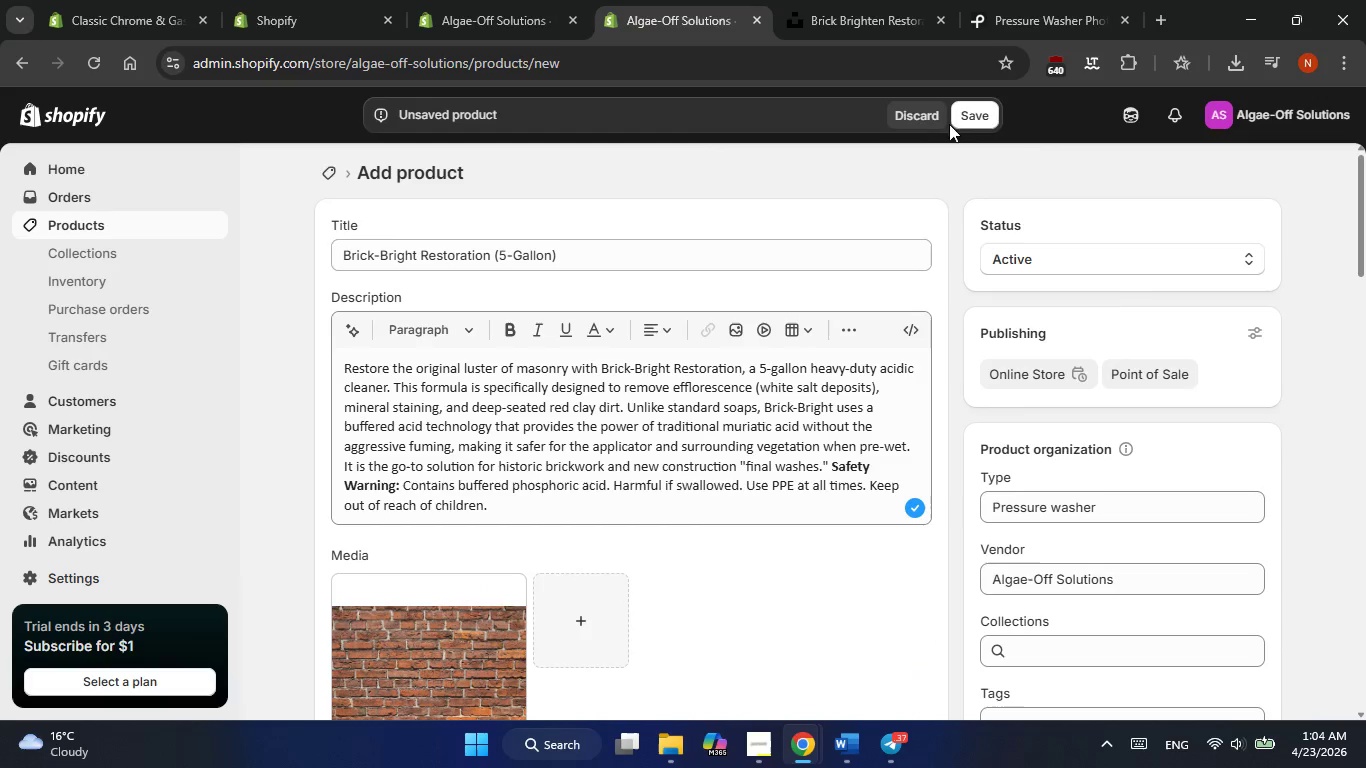 
left_click([960, 112])
 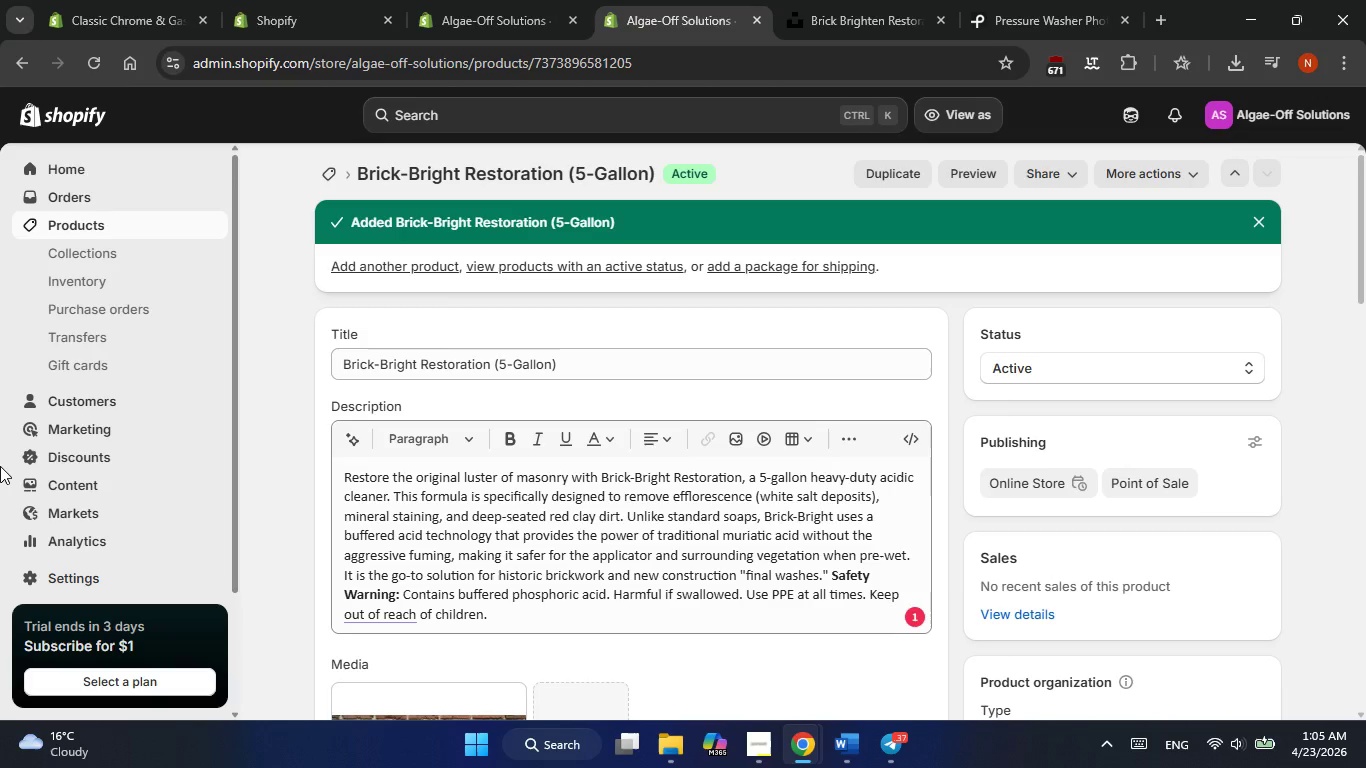 
wait(43.33)
 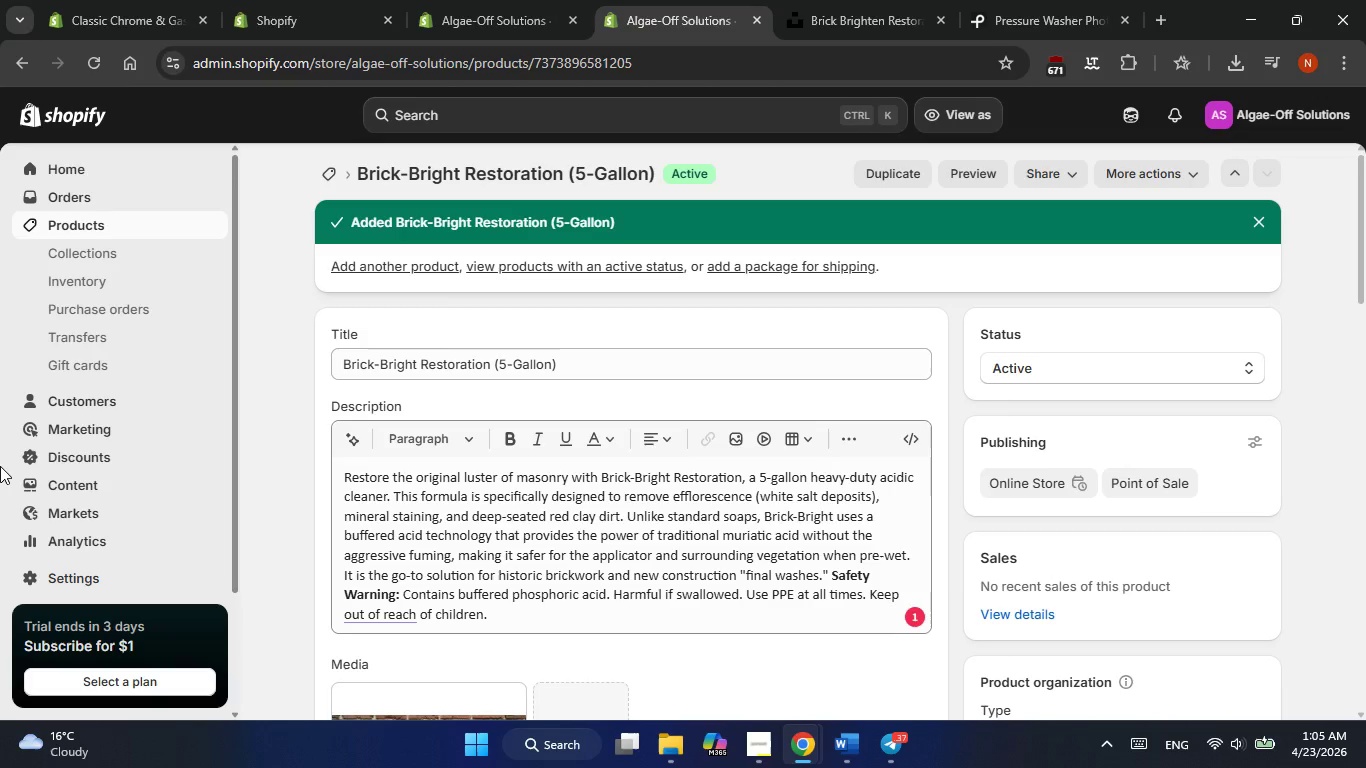 
left_click([373, 269])
 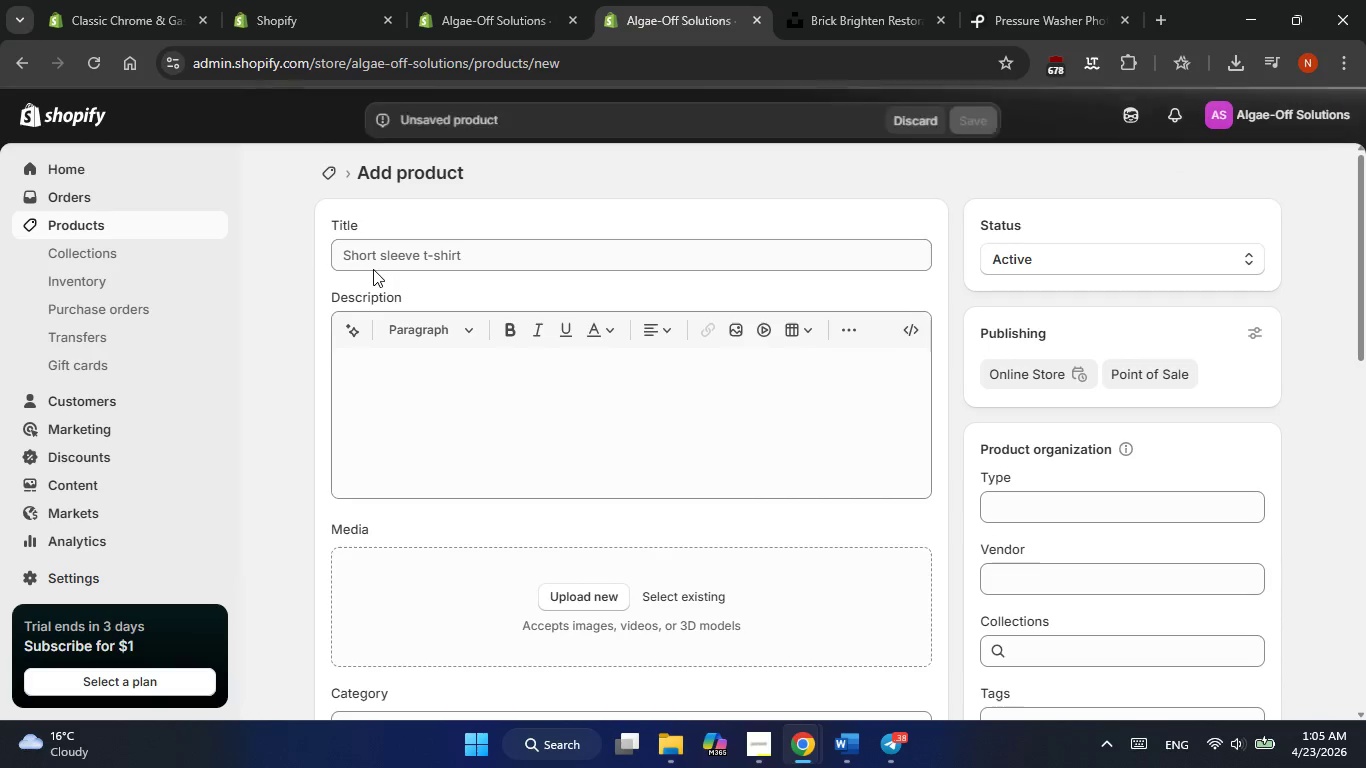 
wait(6.0)
 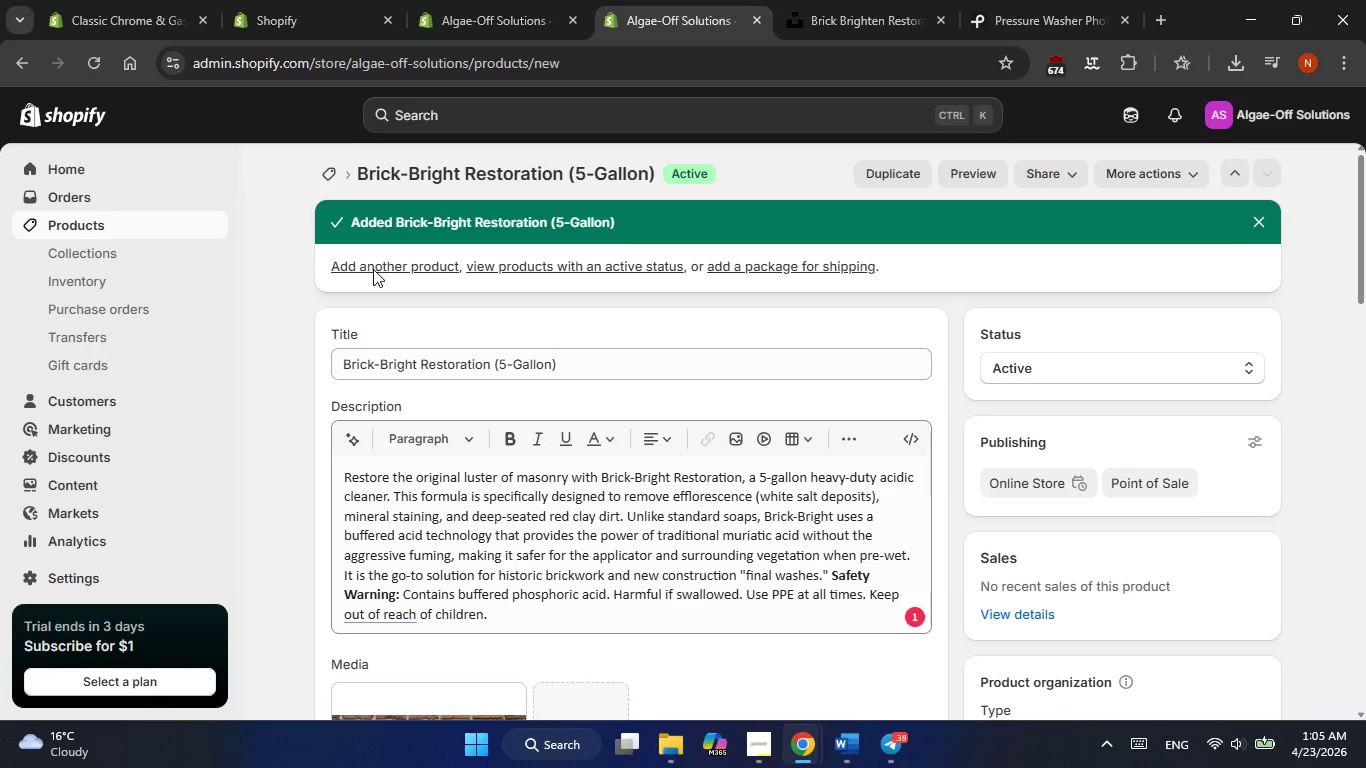 
left_click([420, 251])
 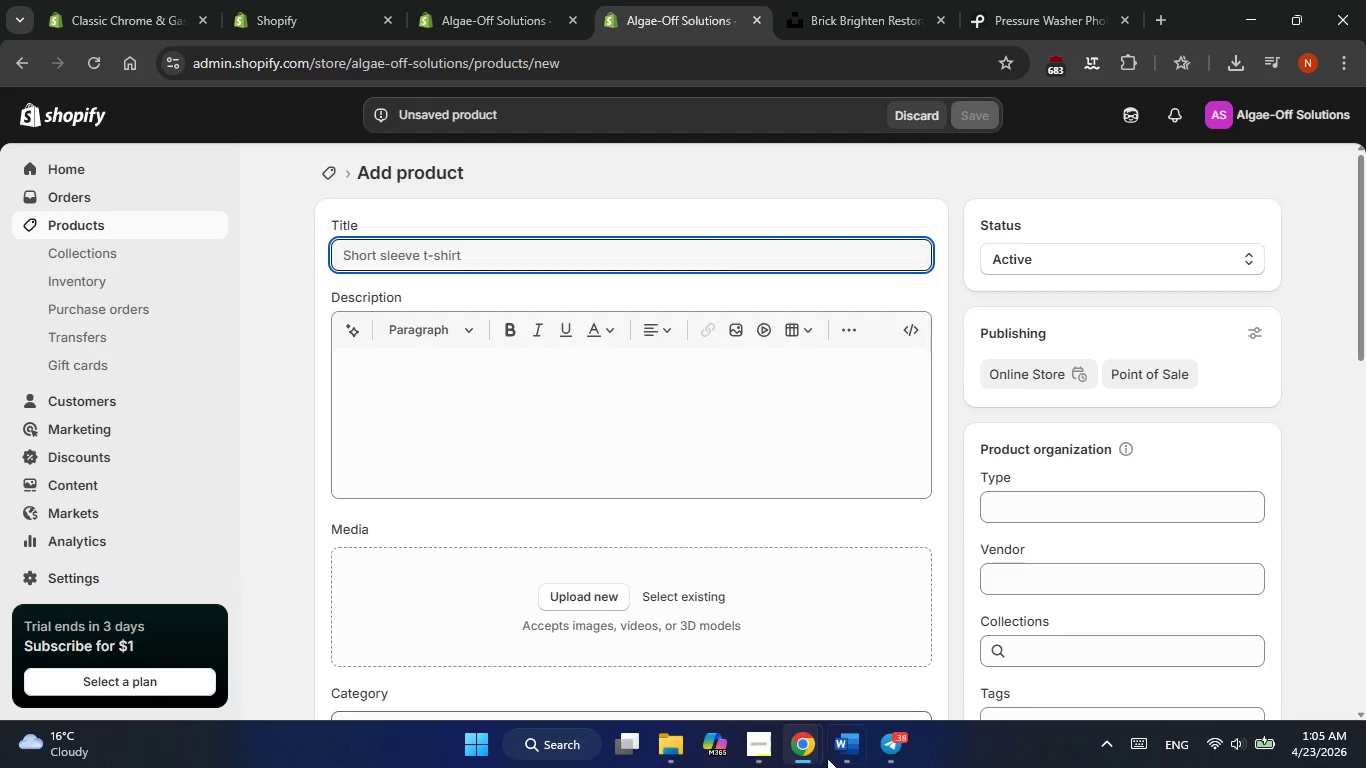 
left_click([834, 767])
 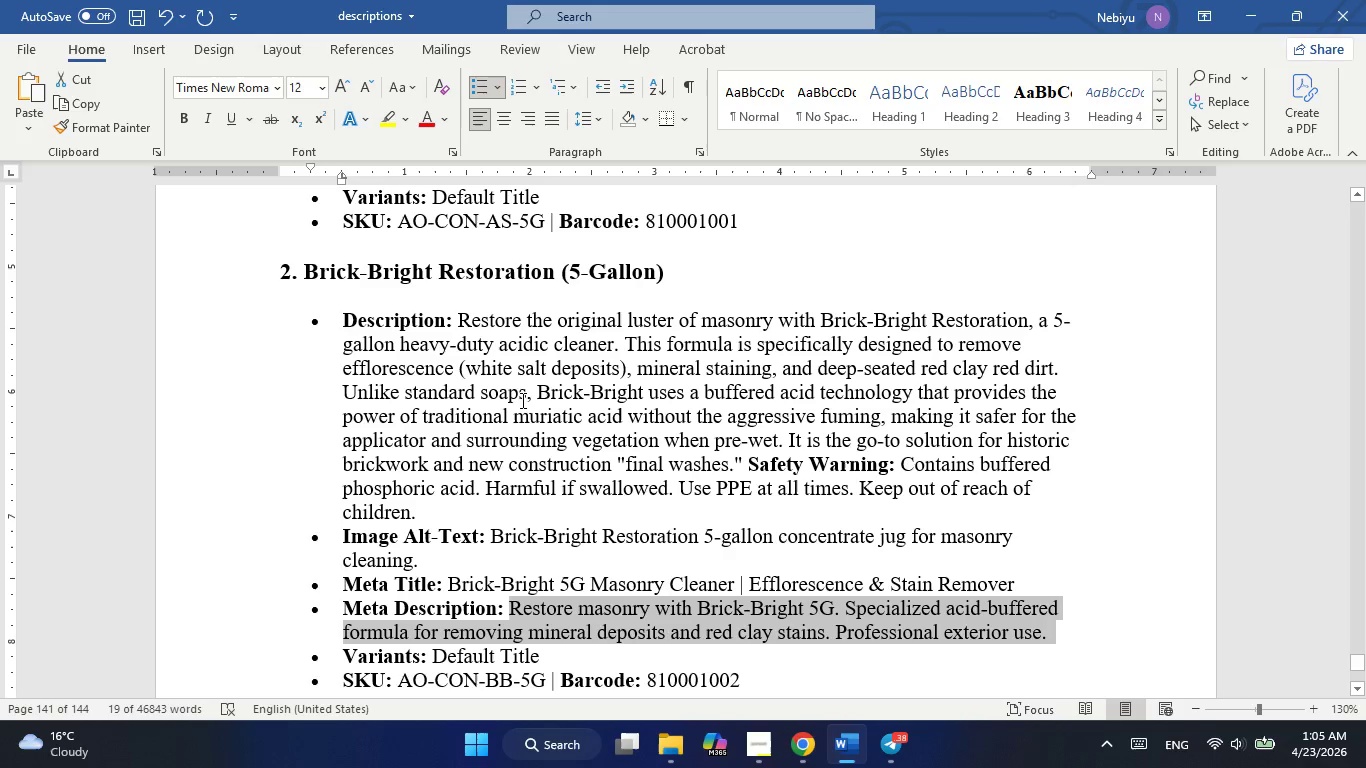 
scroll: coordinate [518, 399], scroll_direction: down, amount: 3.0
 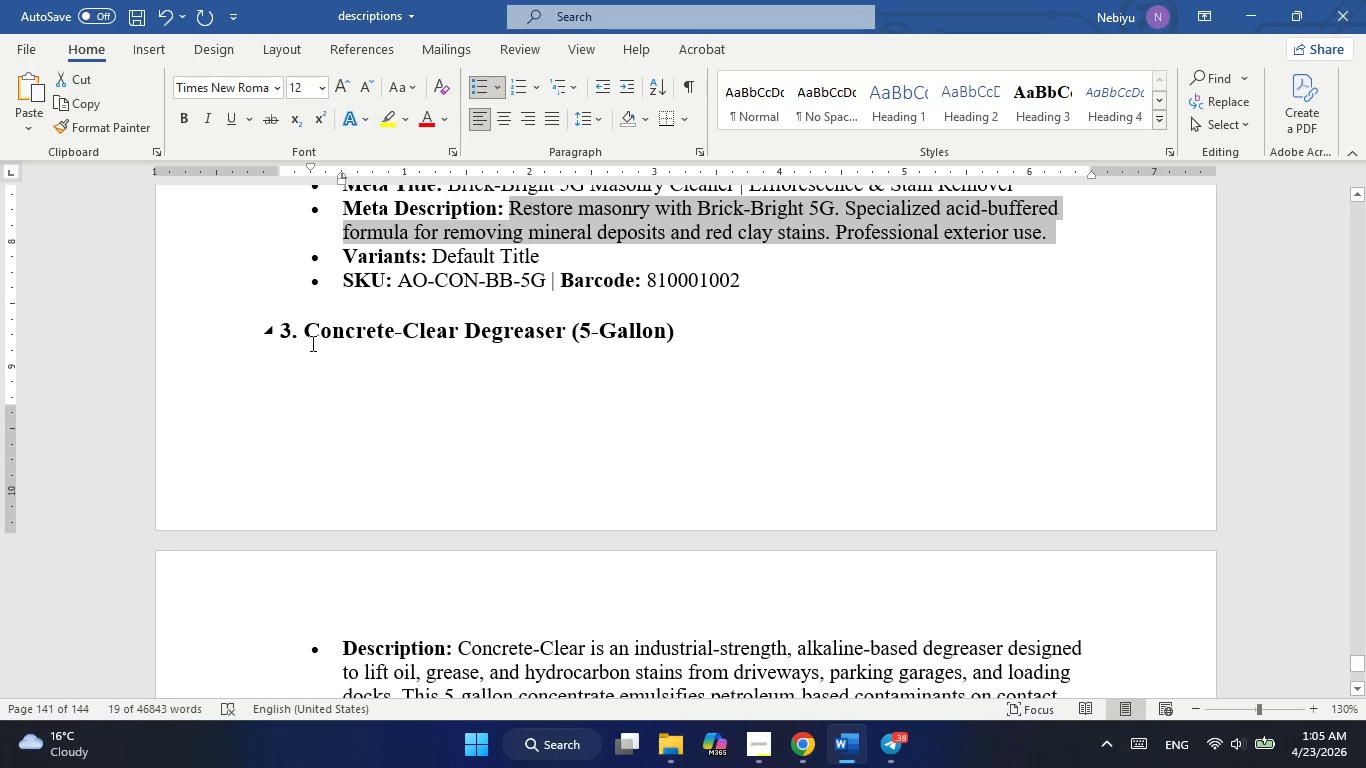 
left_click_drag(start_coordinate=[309, 334], to_coordinate=[698, 320])
 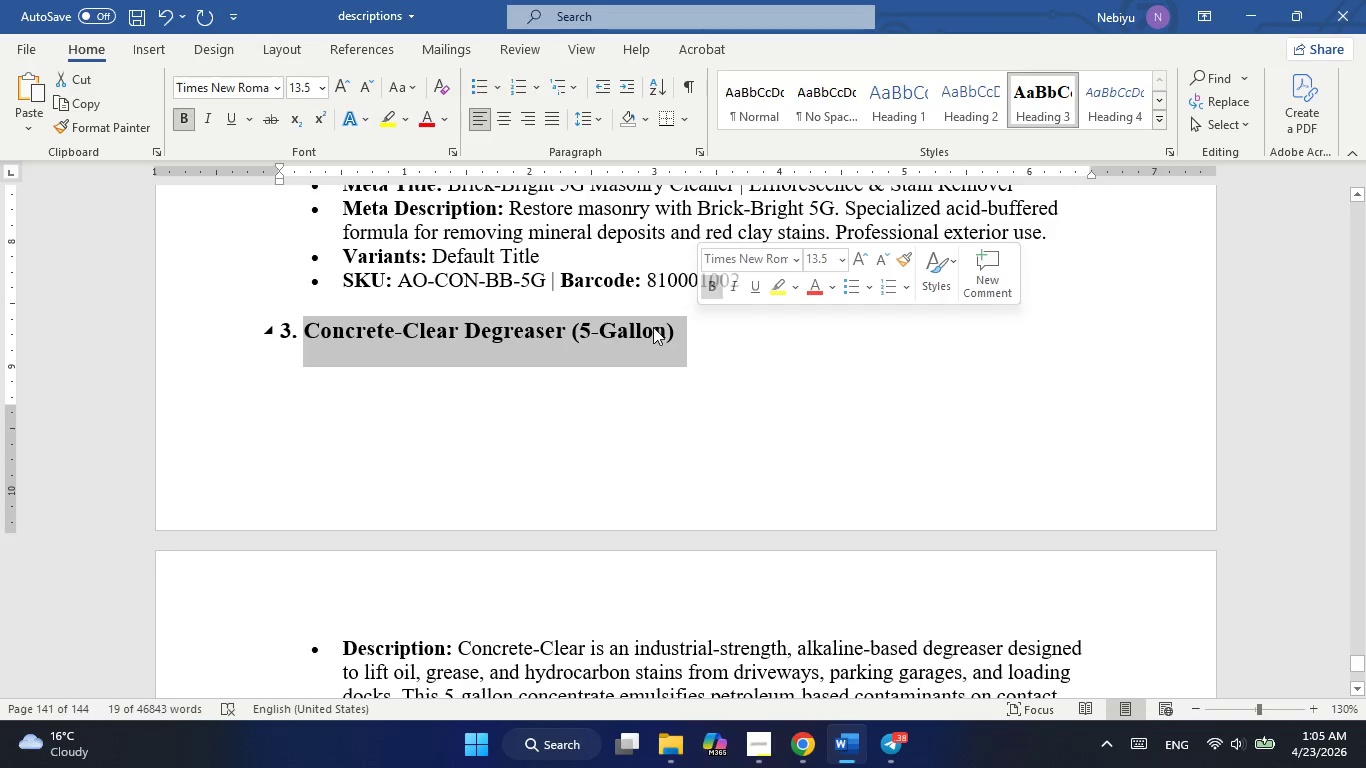 
right_click([653, 327])
 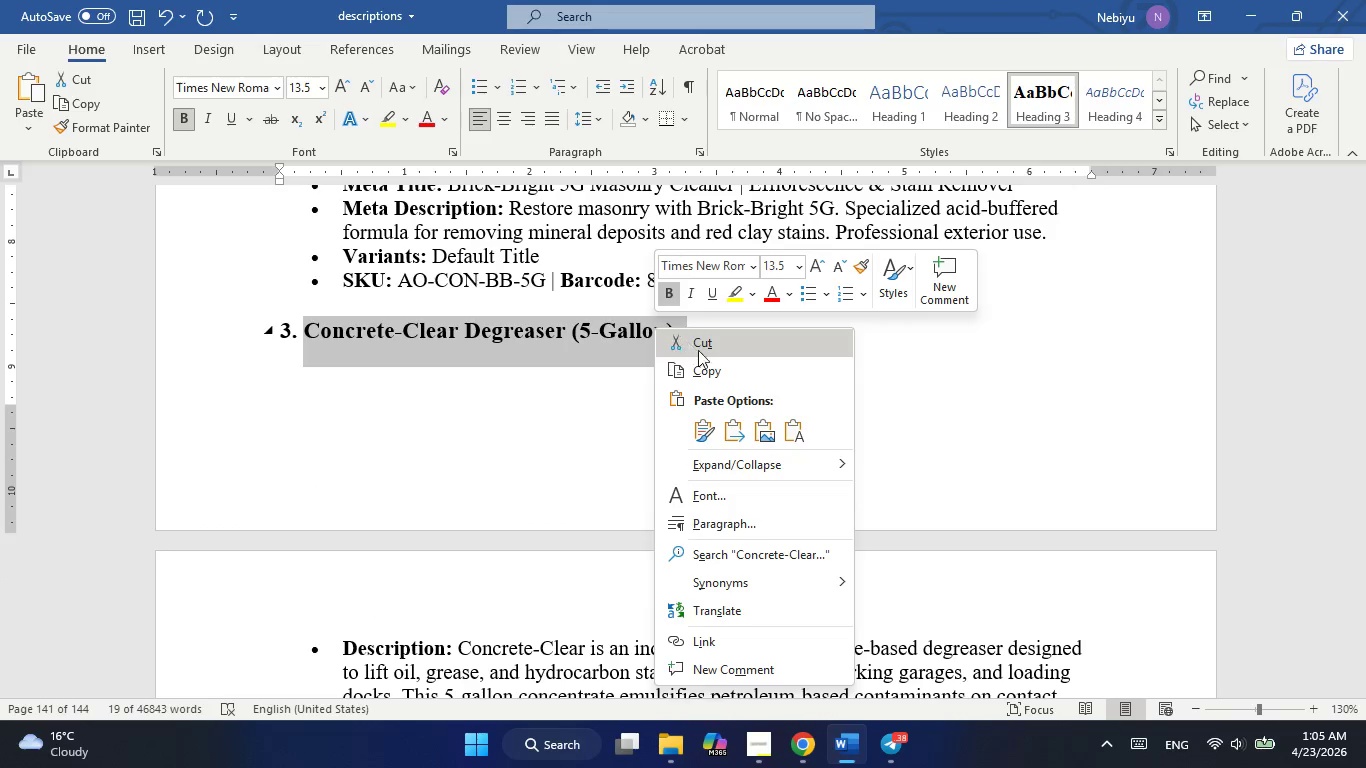 
left_click([709, 371])
 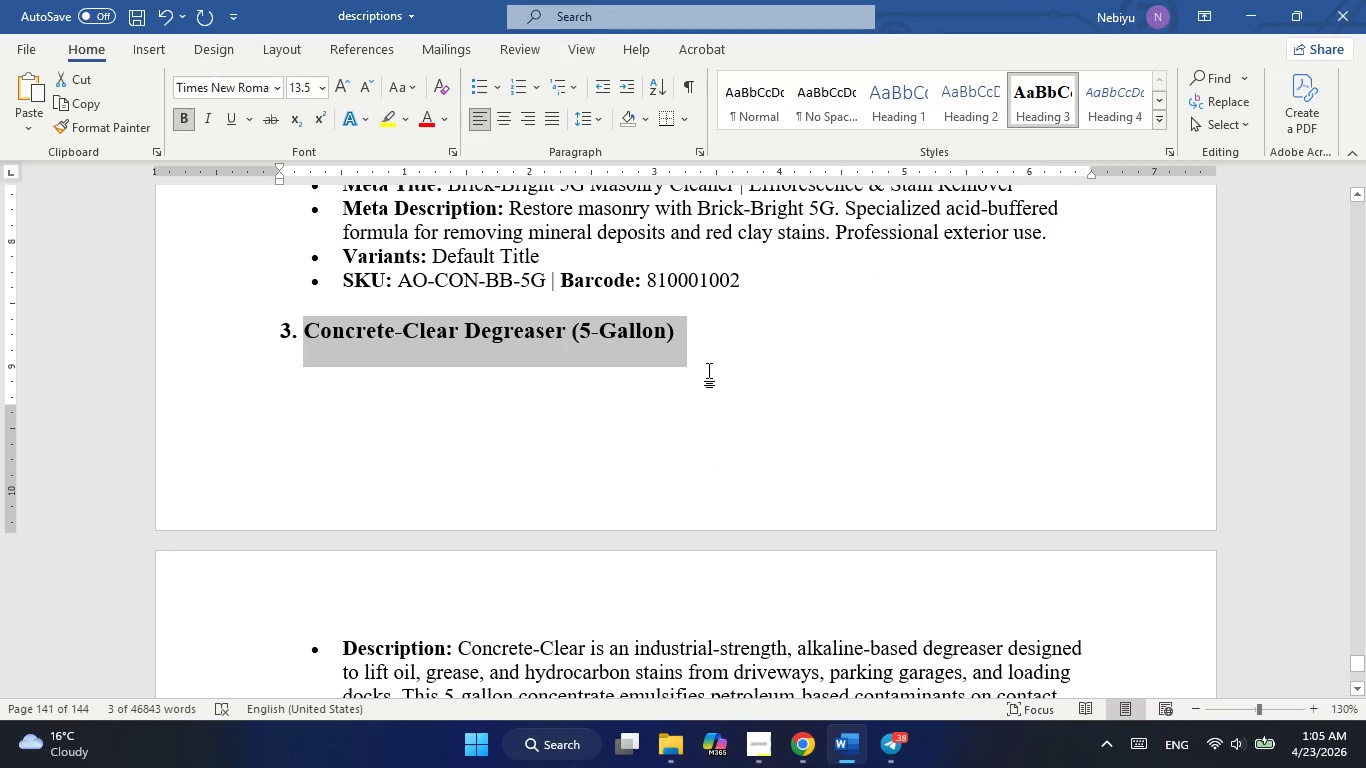 
wait(5.06)
 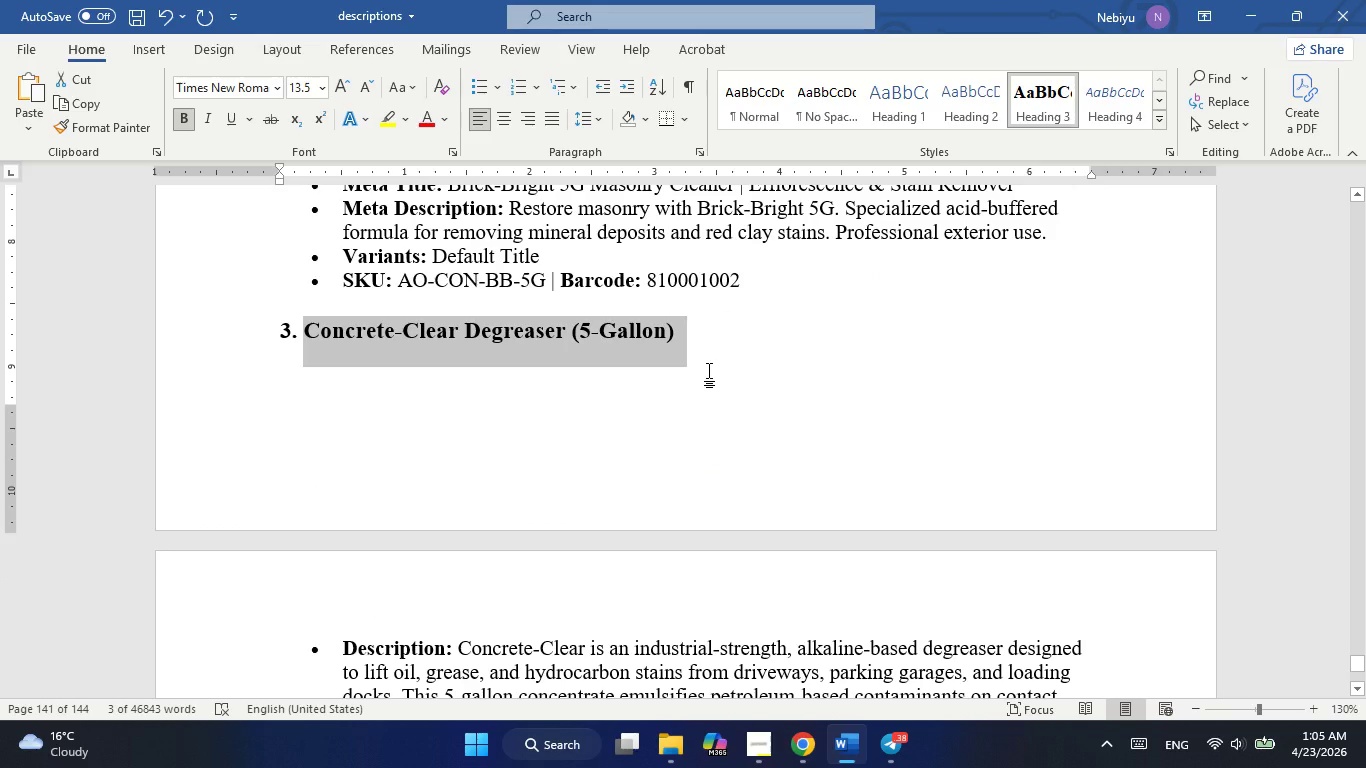 
right_click([634, 338])
 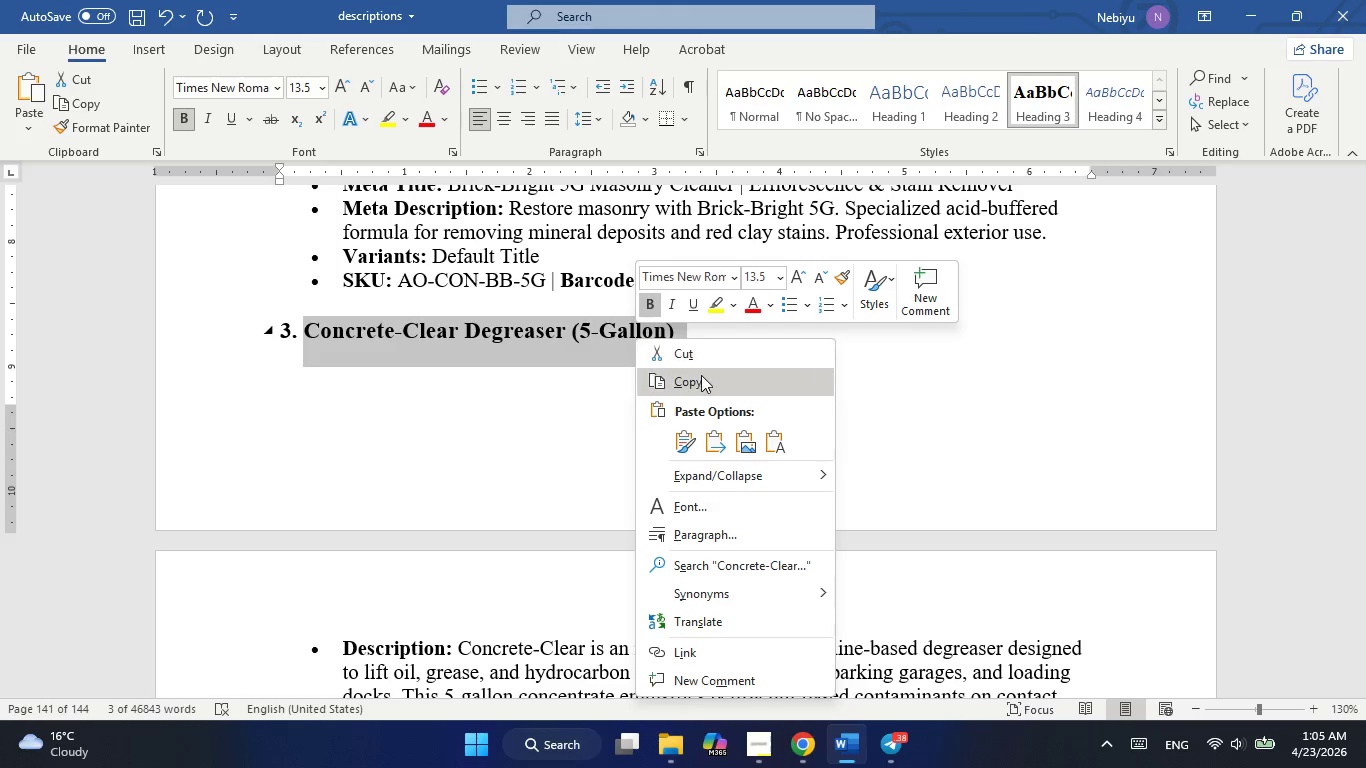 
left_click([701, 375])
 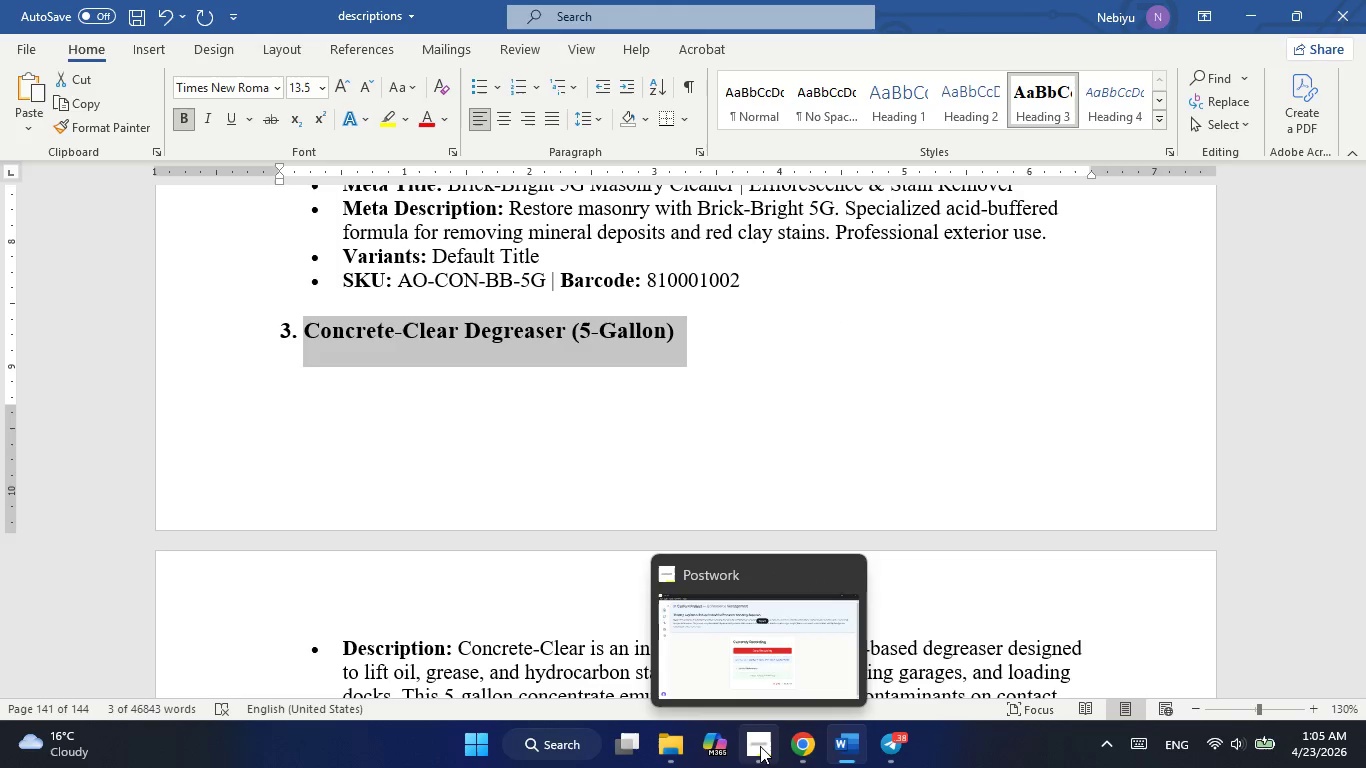 
mouse_move([793, 711])
 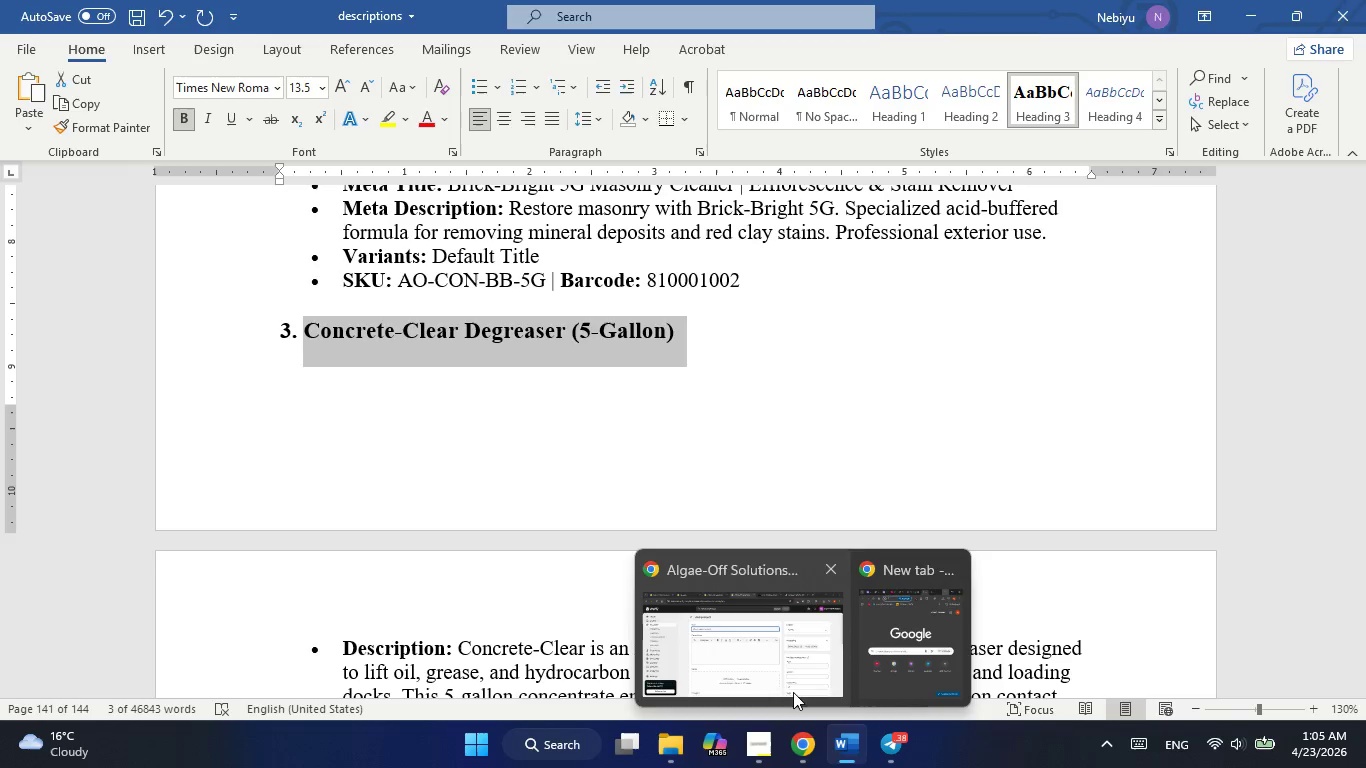 
left_click([793, 692])
 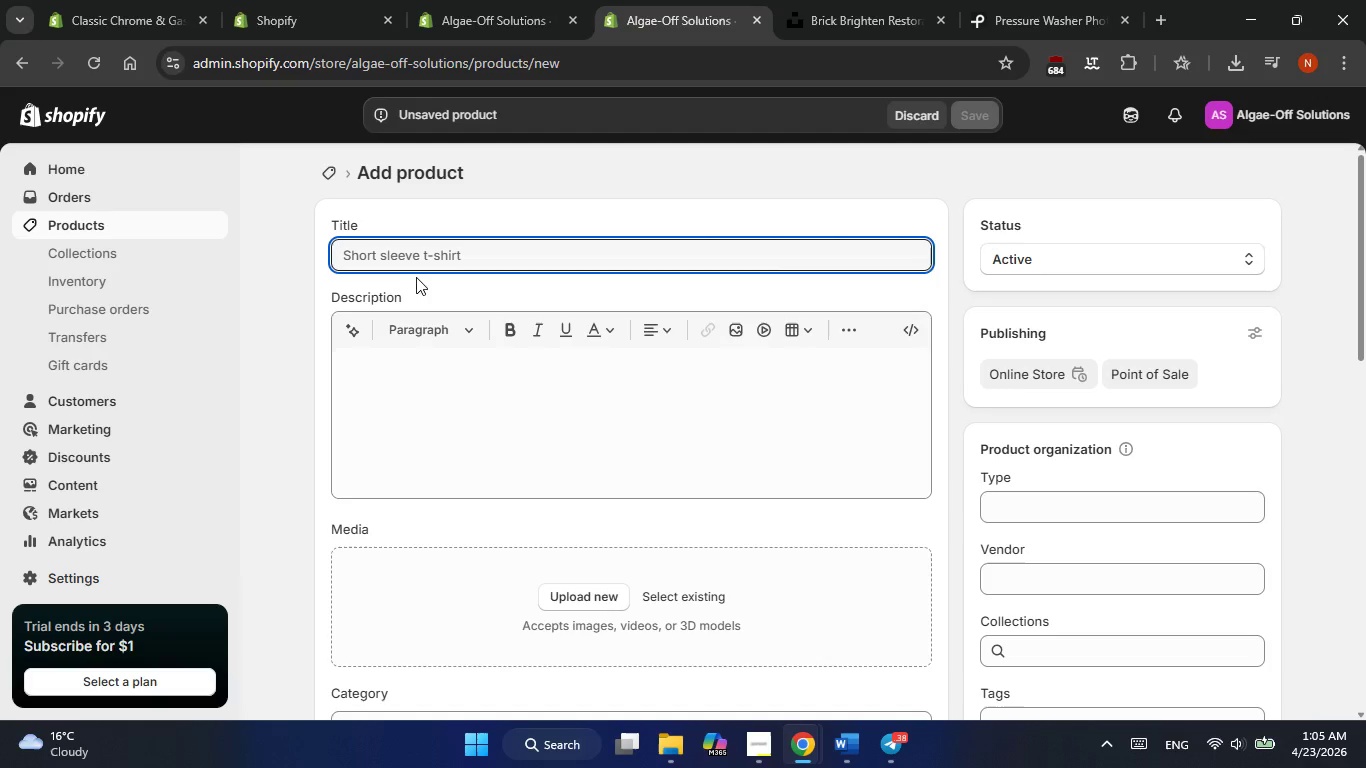 
left_click([415, 247])
 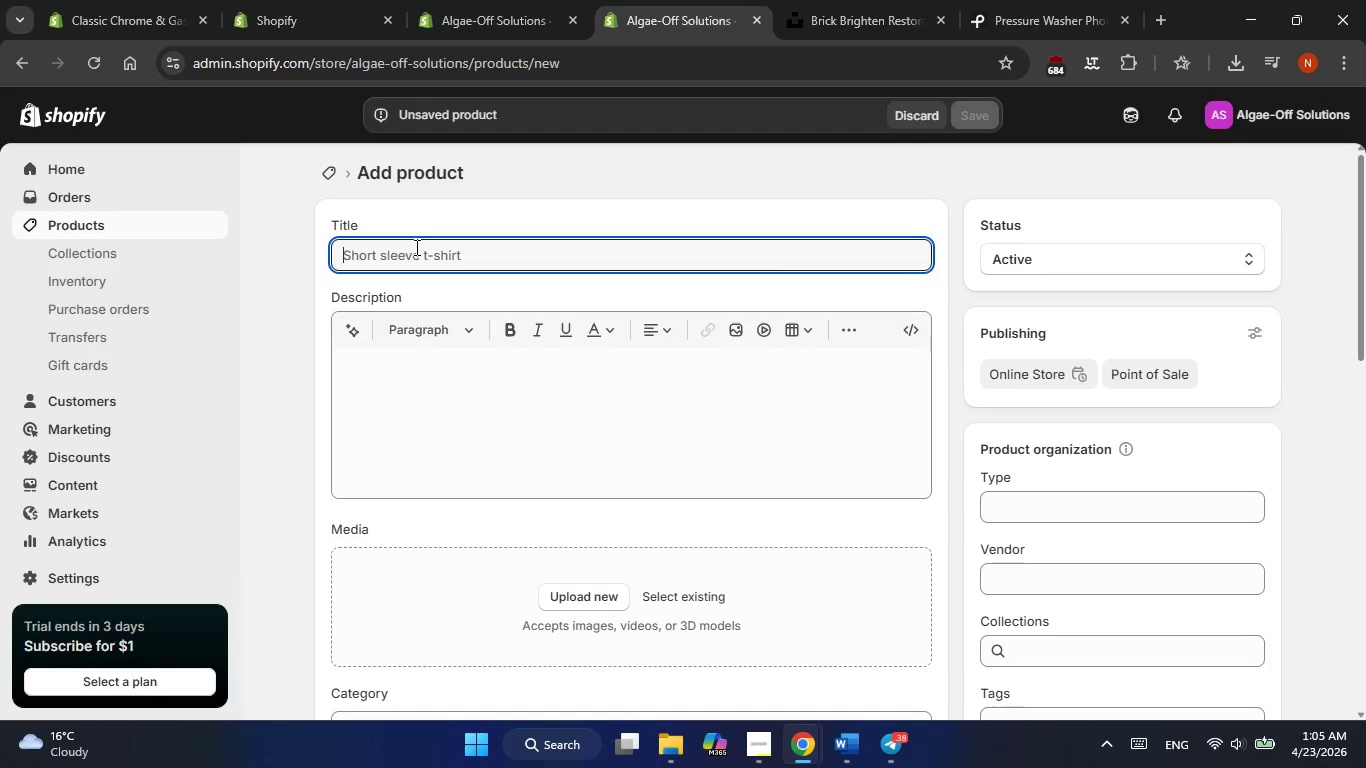 
right_click([415, 247])
 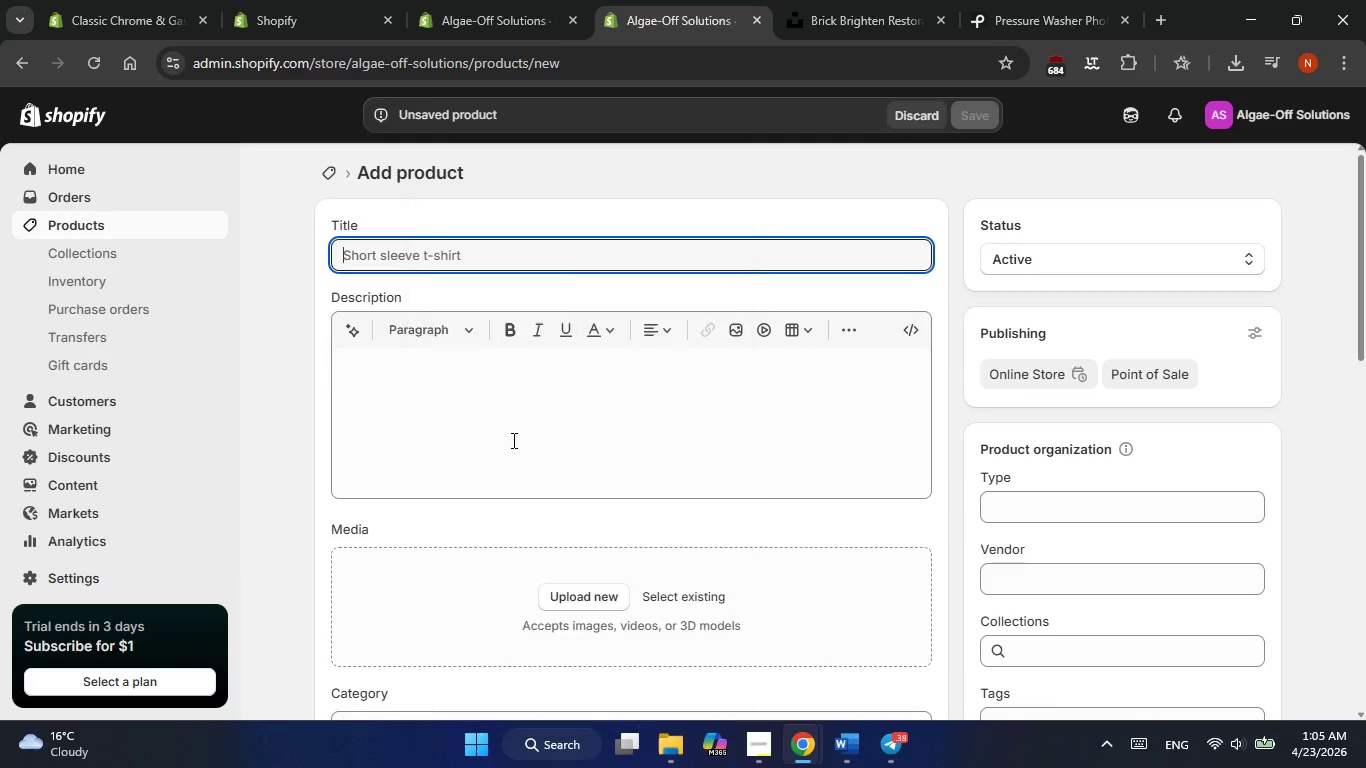 
double_click([451, 394])
 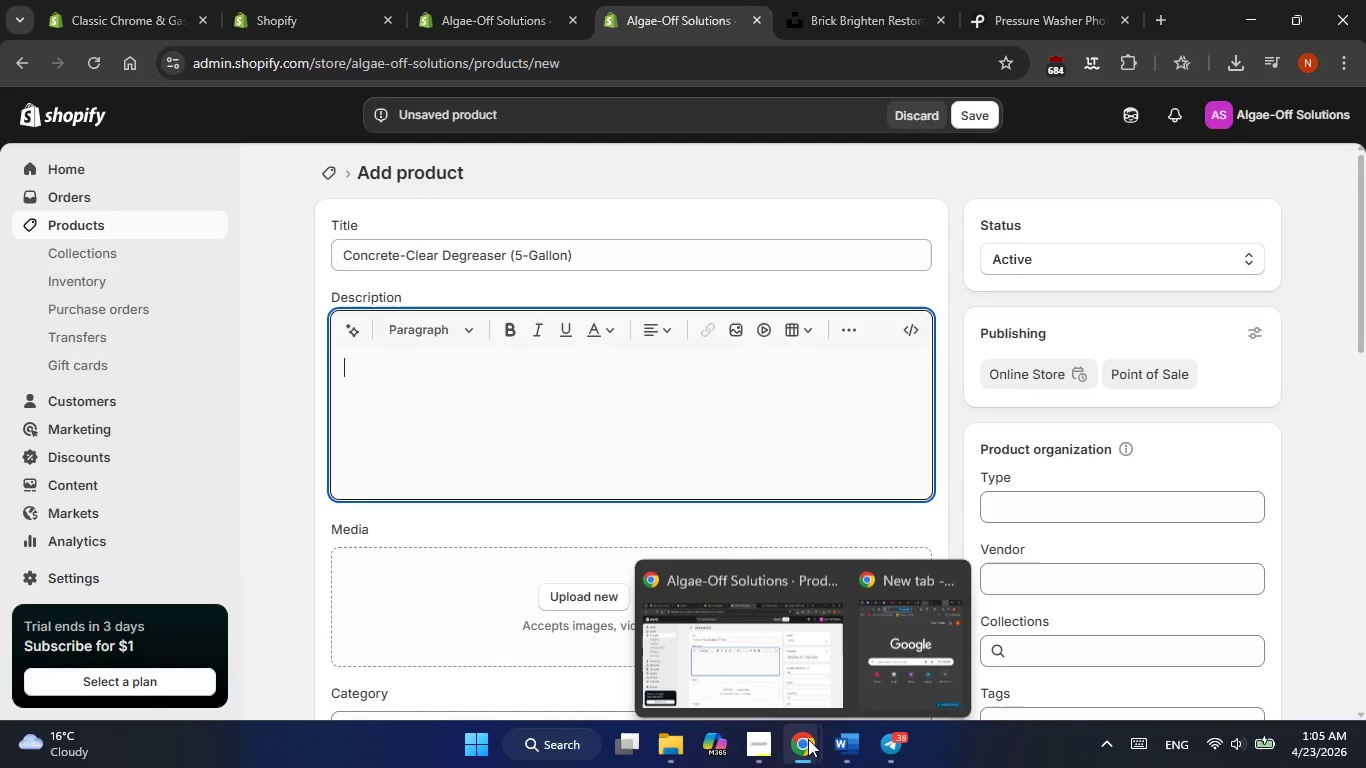 
mouse_move([861, 653])
 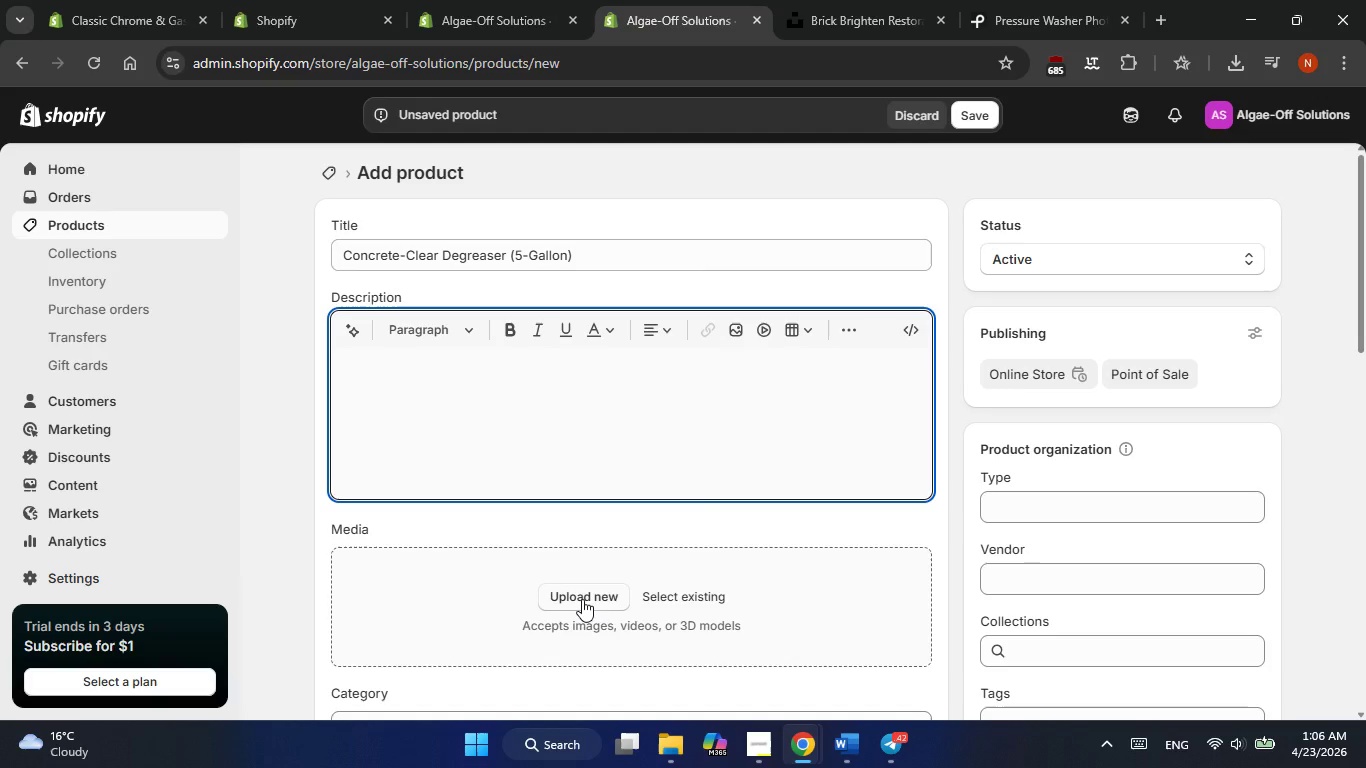 
wait(56.46)
 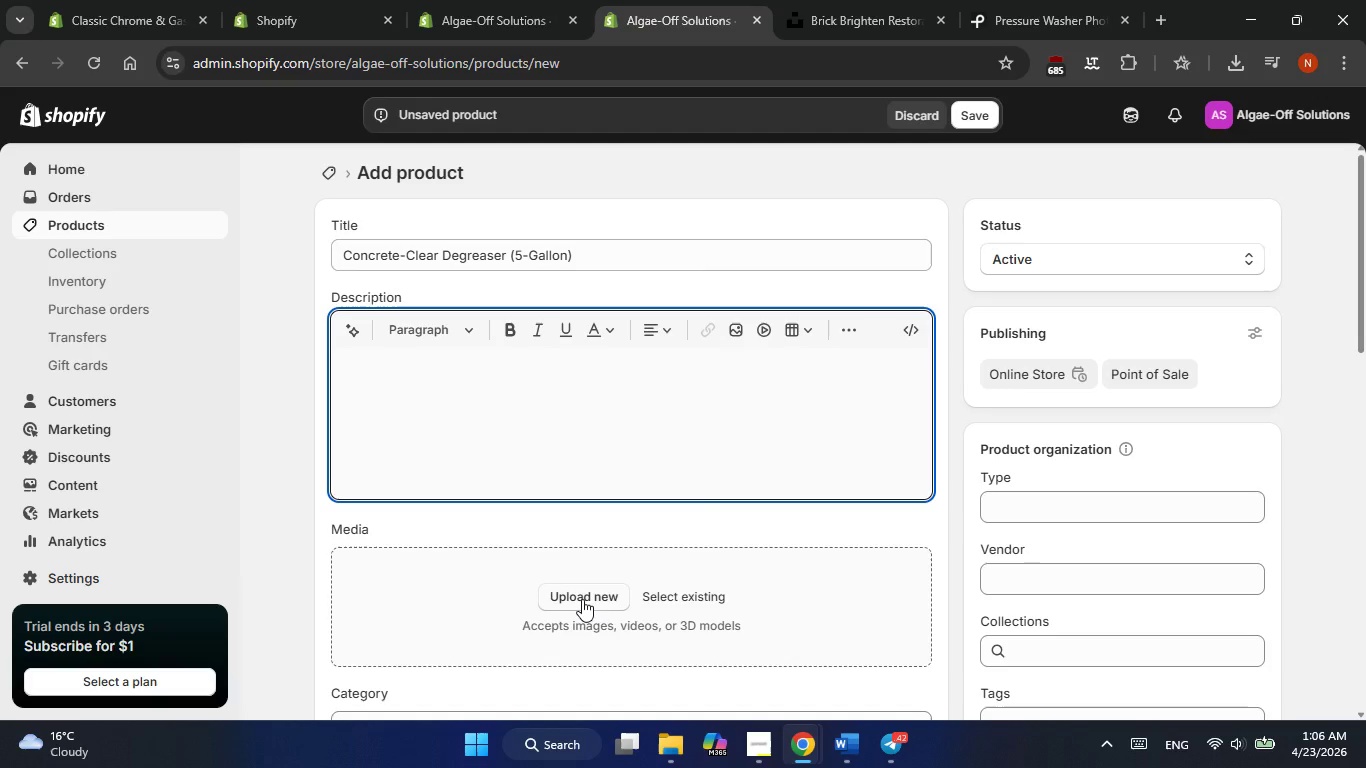 
left_click([484, 369])
 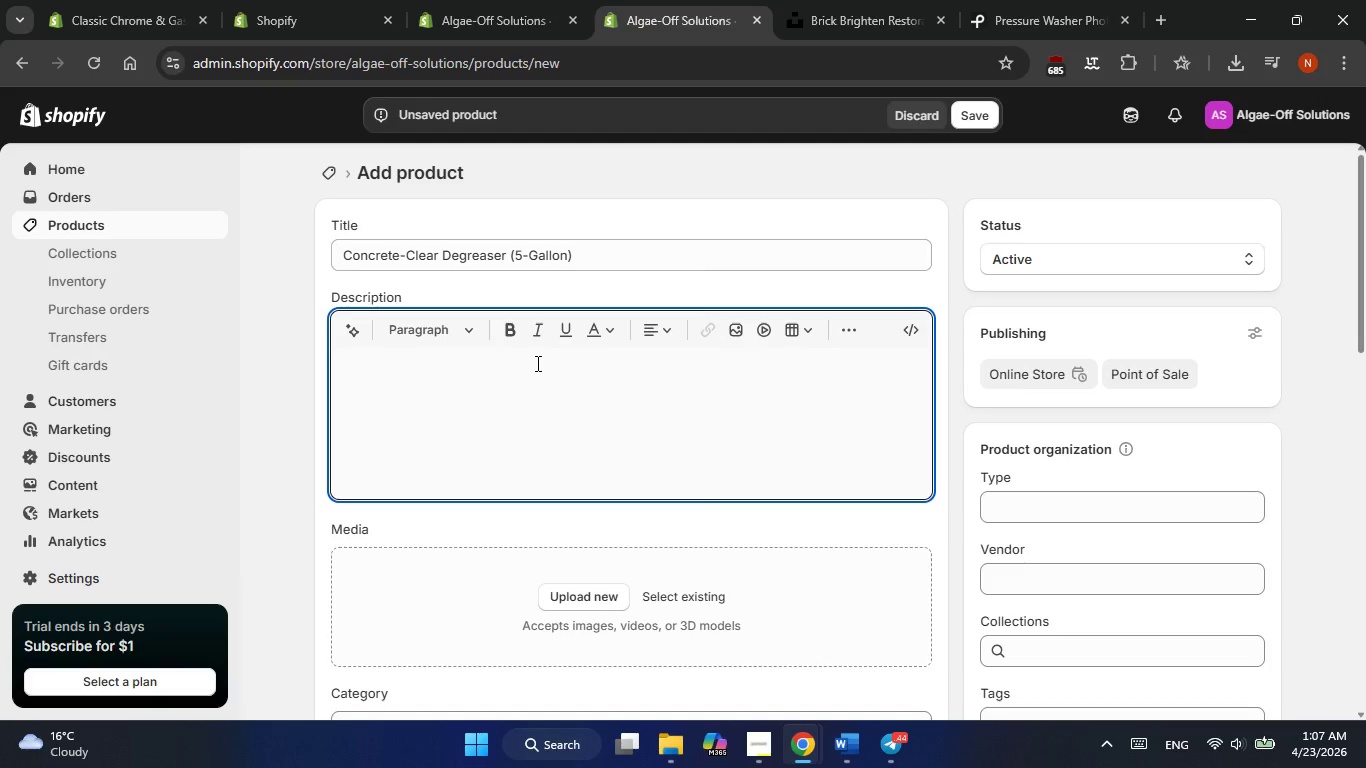 
wait(55.92)
 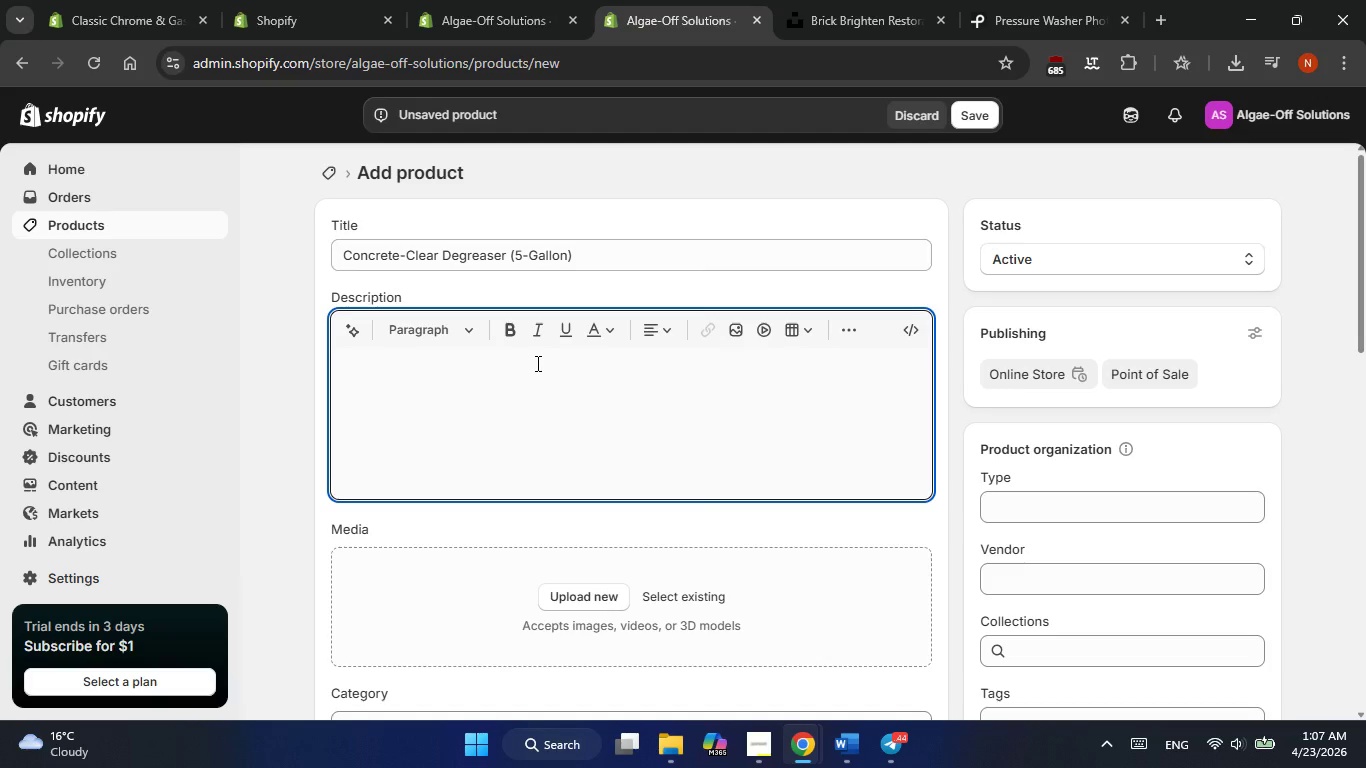 
left_click([418, 390])
 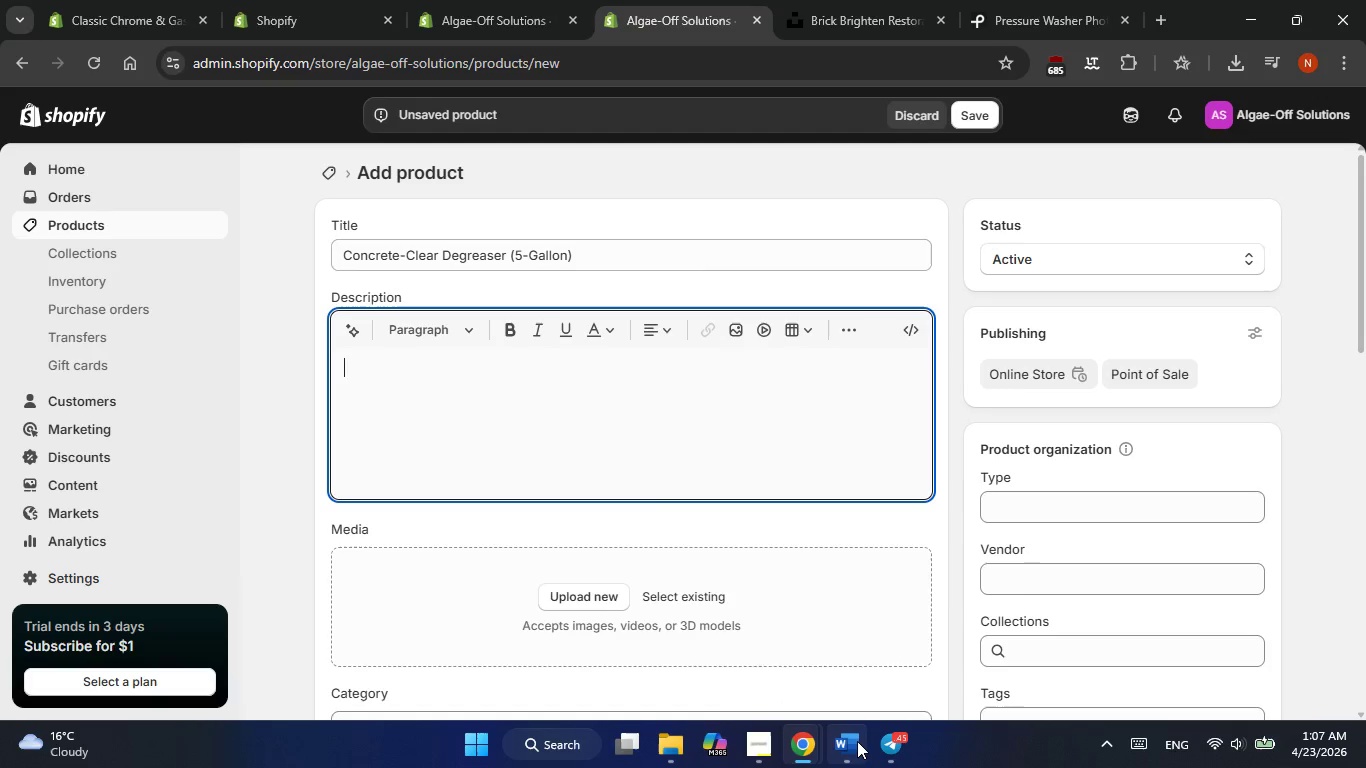 
left_click([857, 741])
 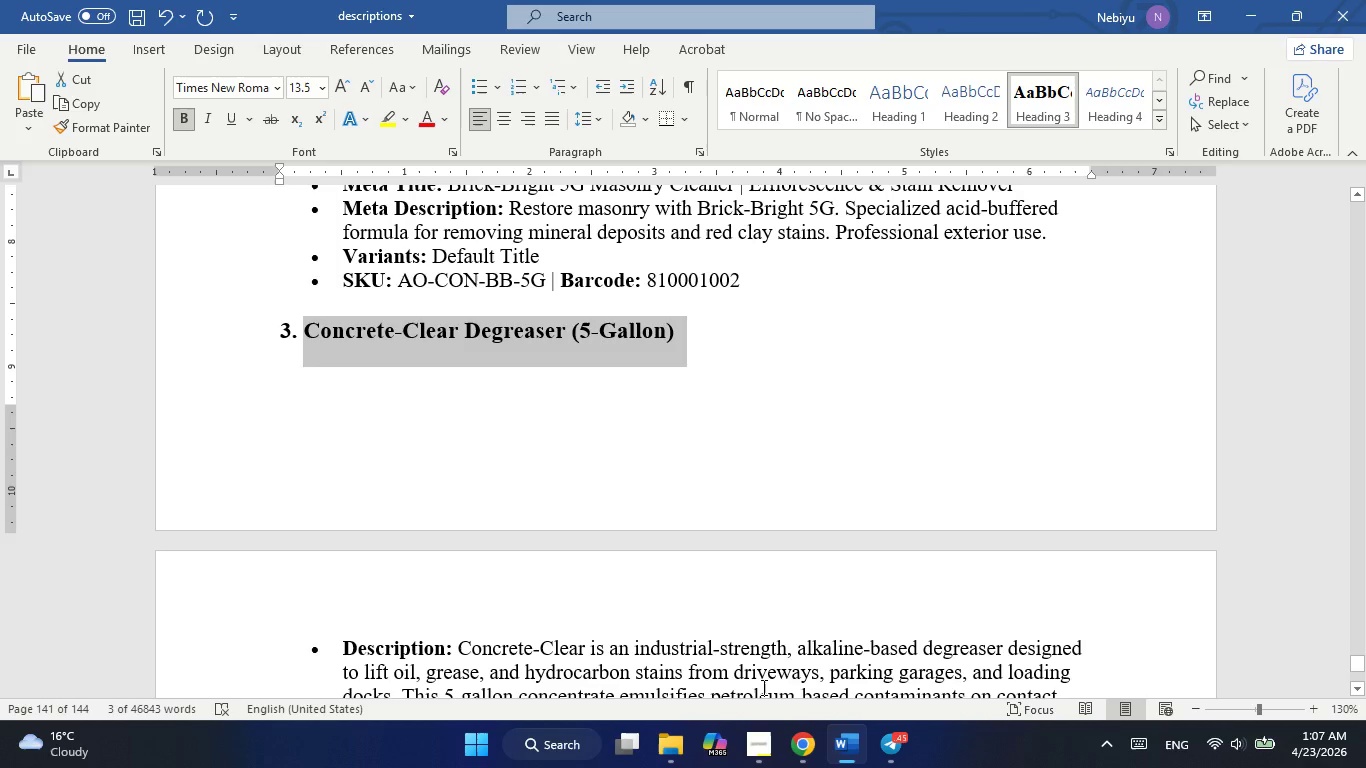 
scroll: coordinate [516, 527], scroll_direction: down, amount: 4.0
 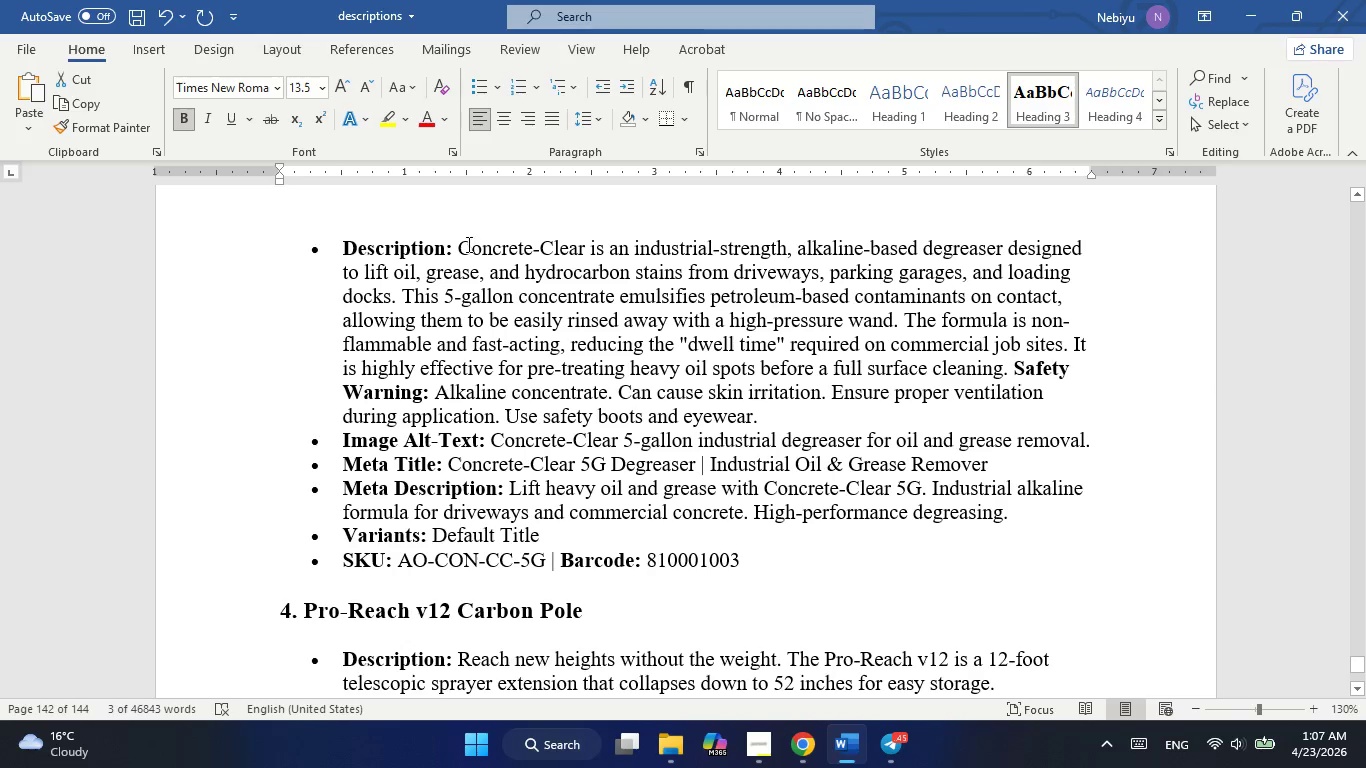 
left_click_drag(start_coordinate=[462, 245], to_coordinate=[768, 413])
 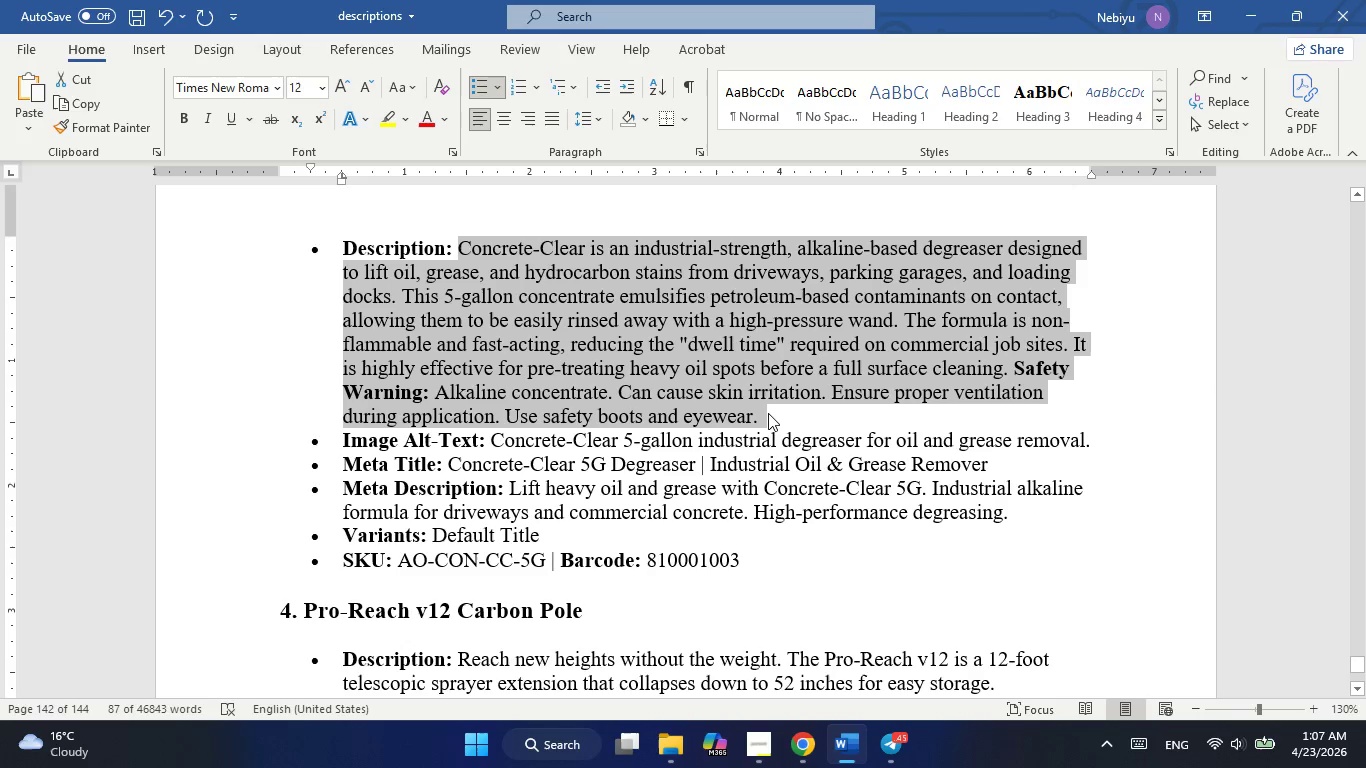 
key(Control+C)
 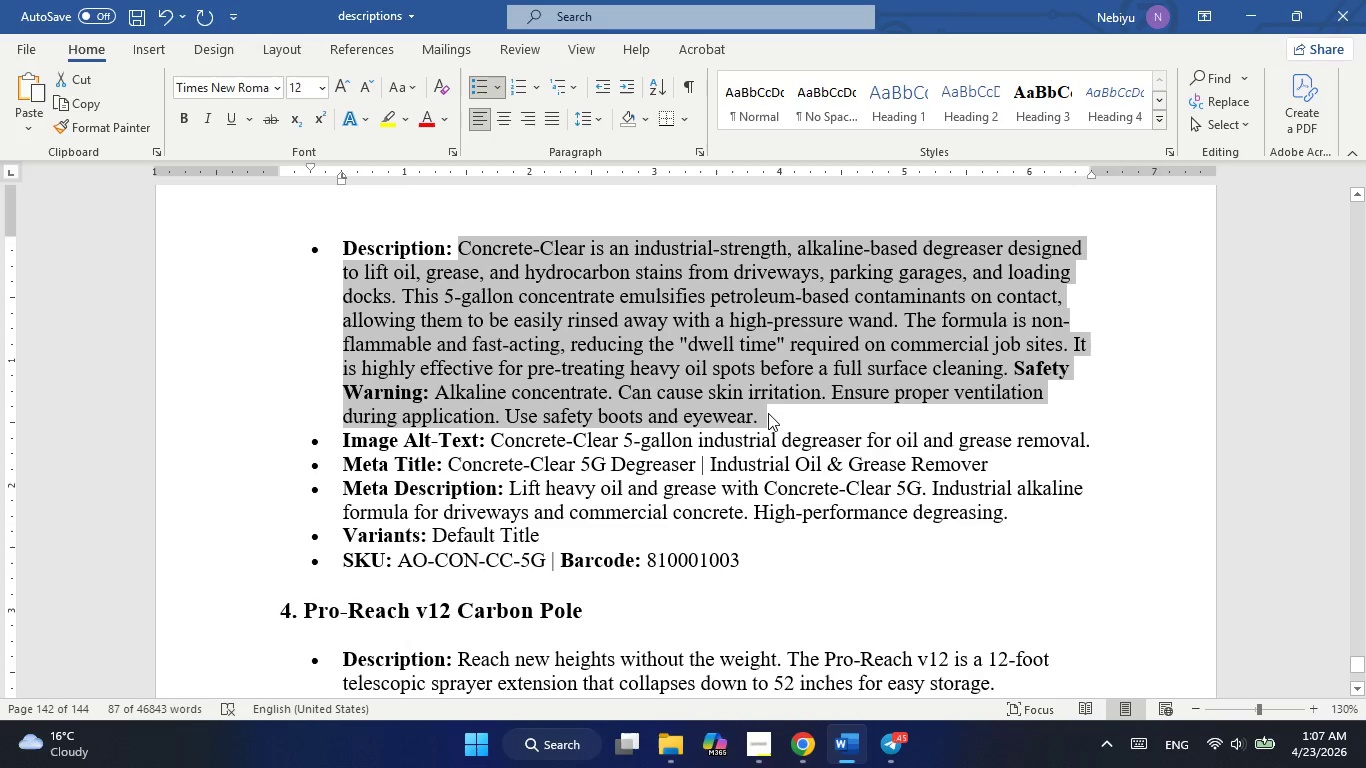 
key(Alt+AltLeft)
 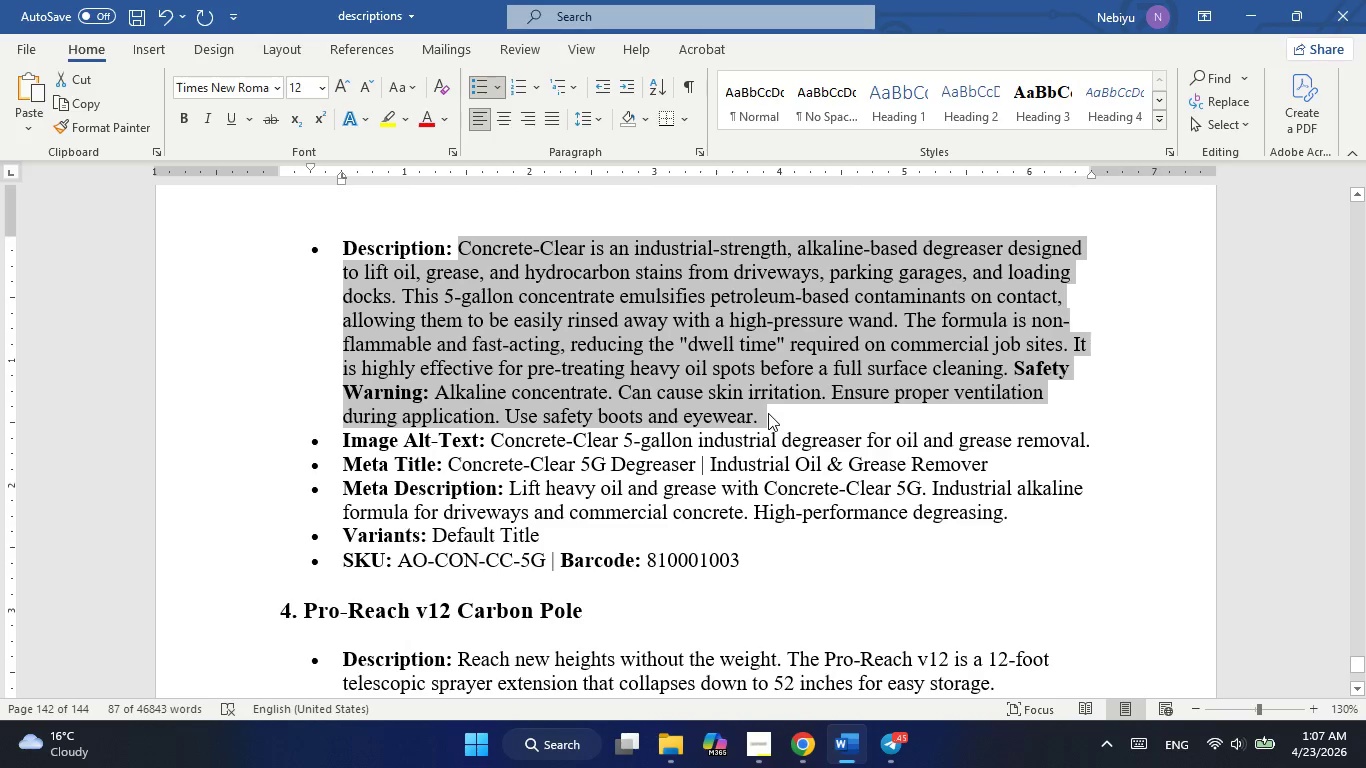 
key(Alt+Tab)
 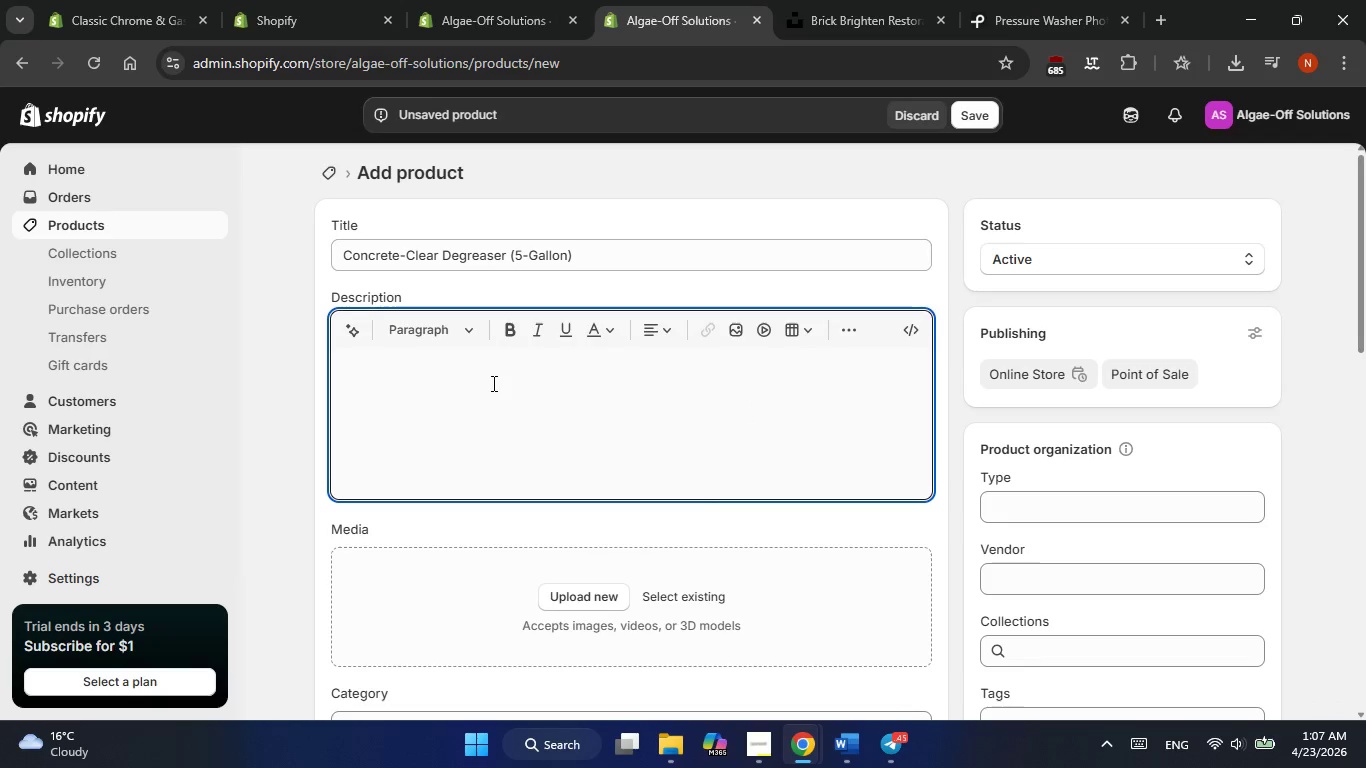 
right_click([492, 383])
 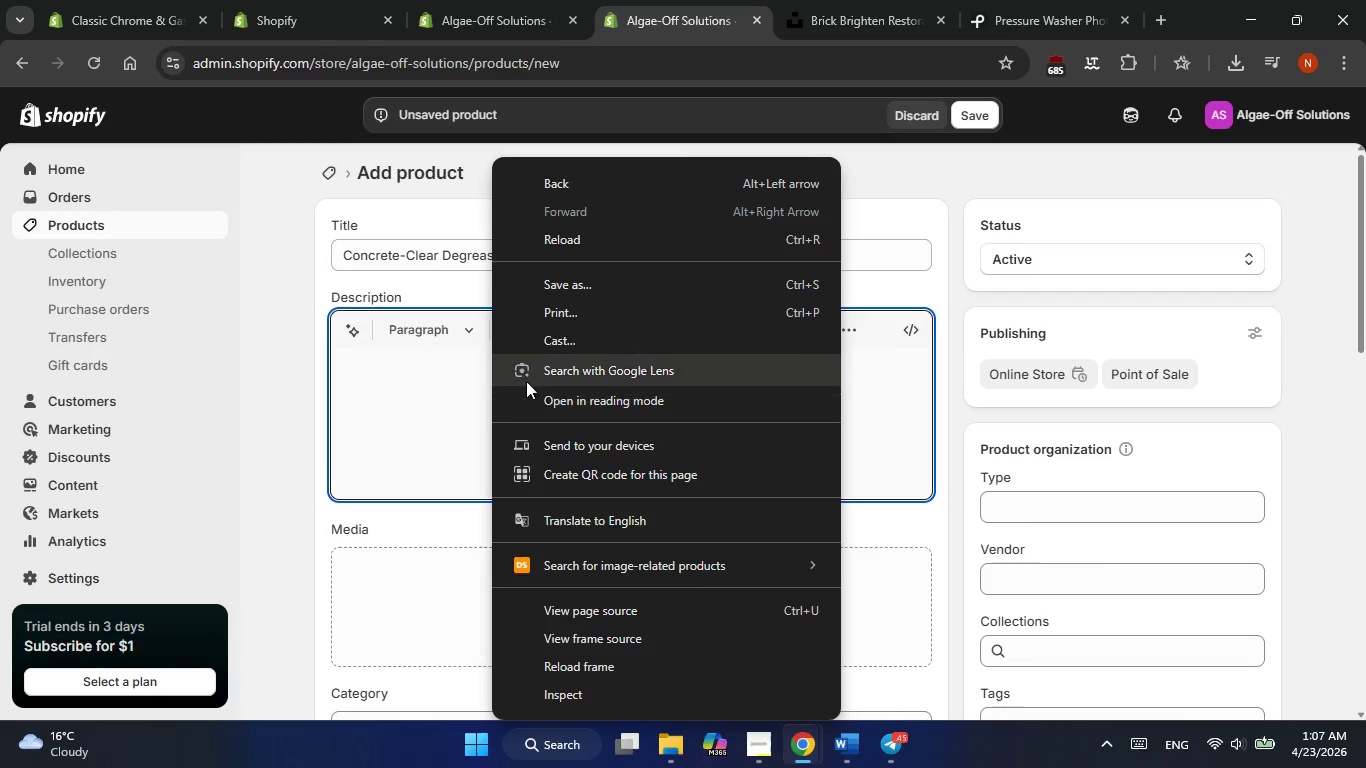 
left_click([440, 399])
 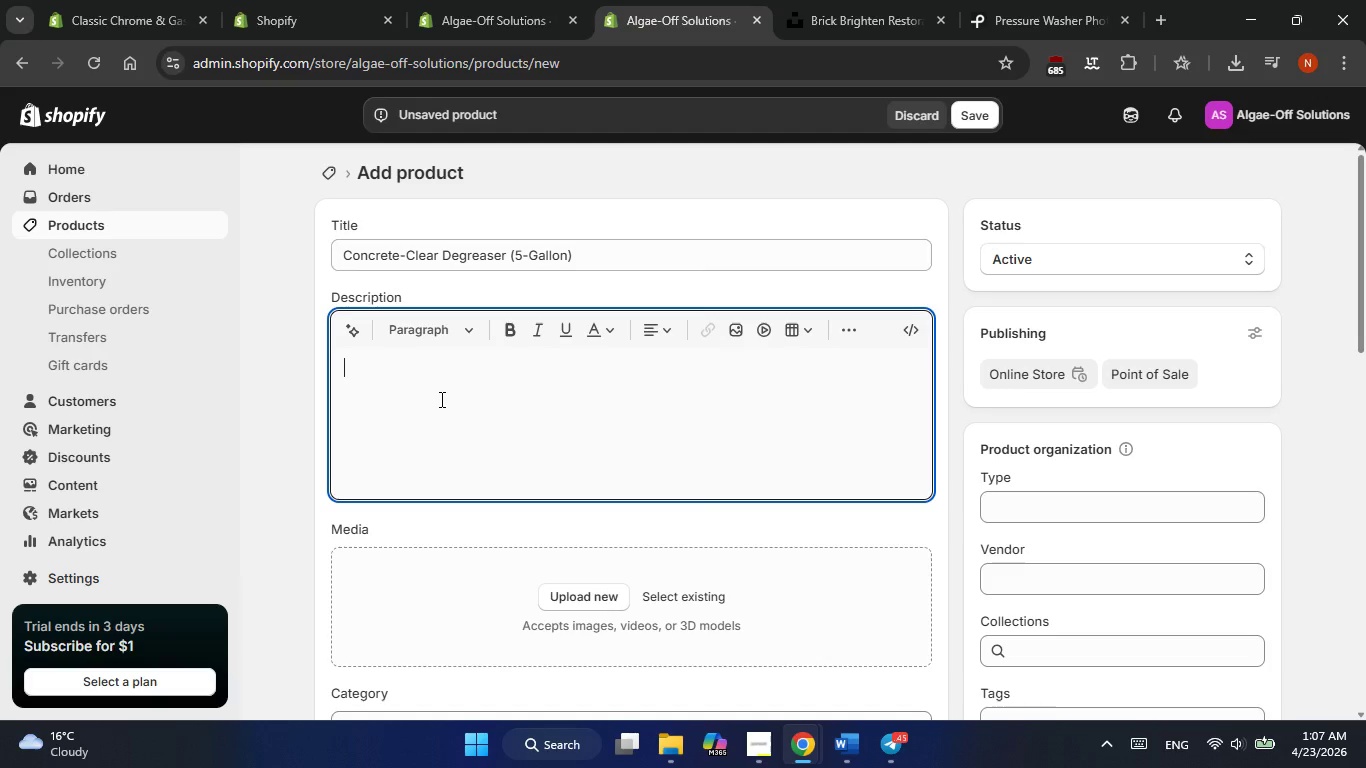 
key(Control+V)
 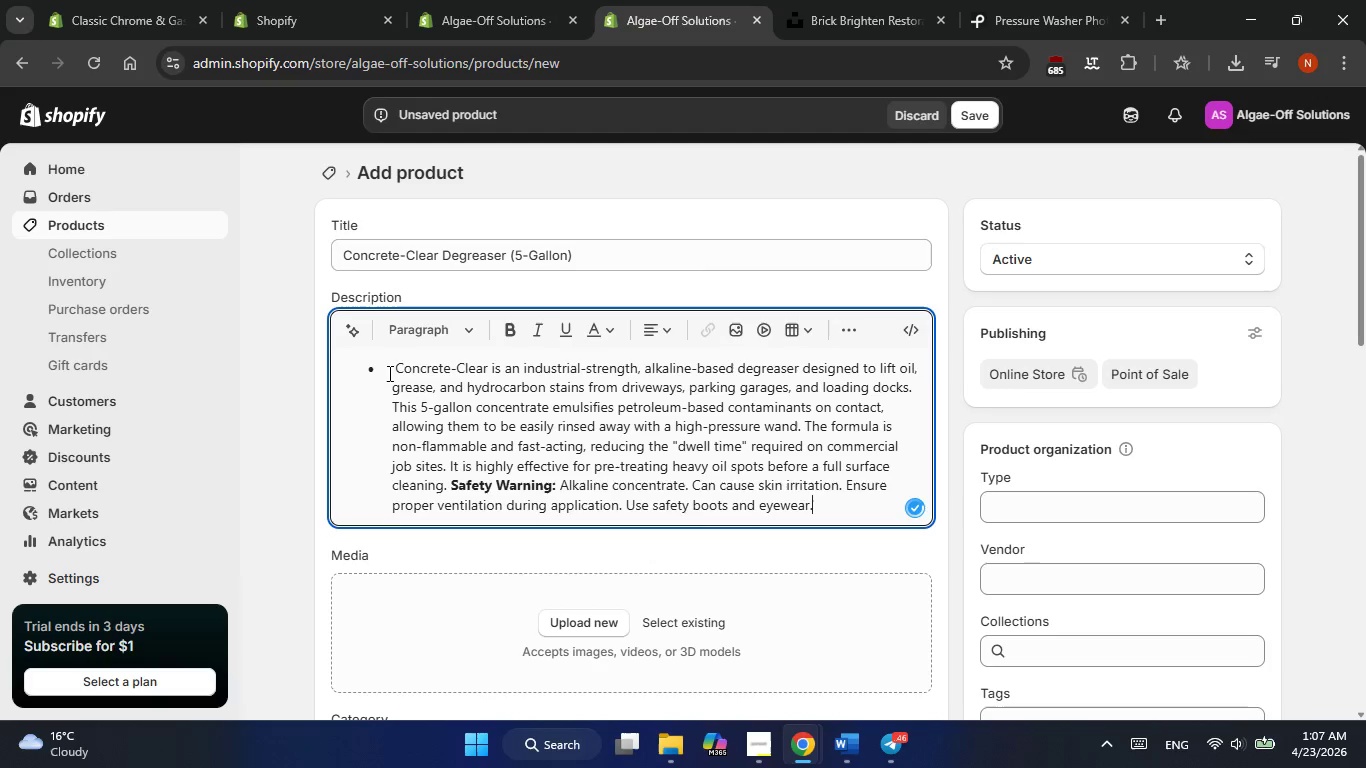 
left_click([388, 373])
 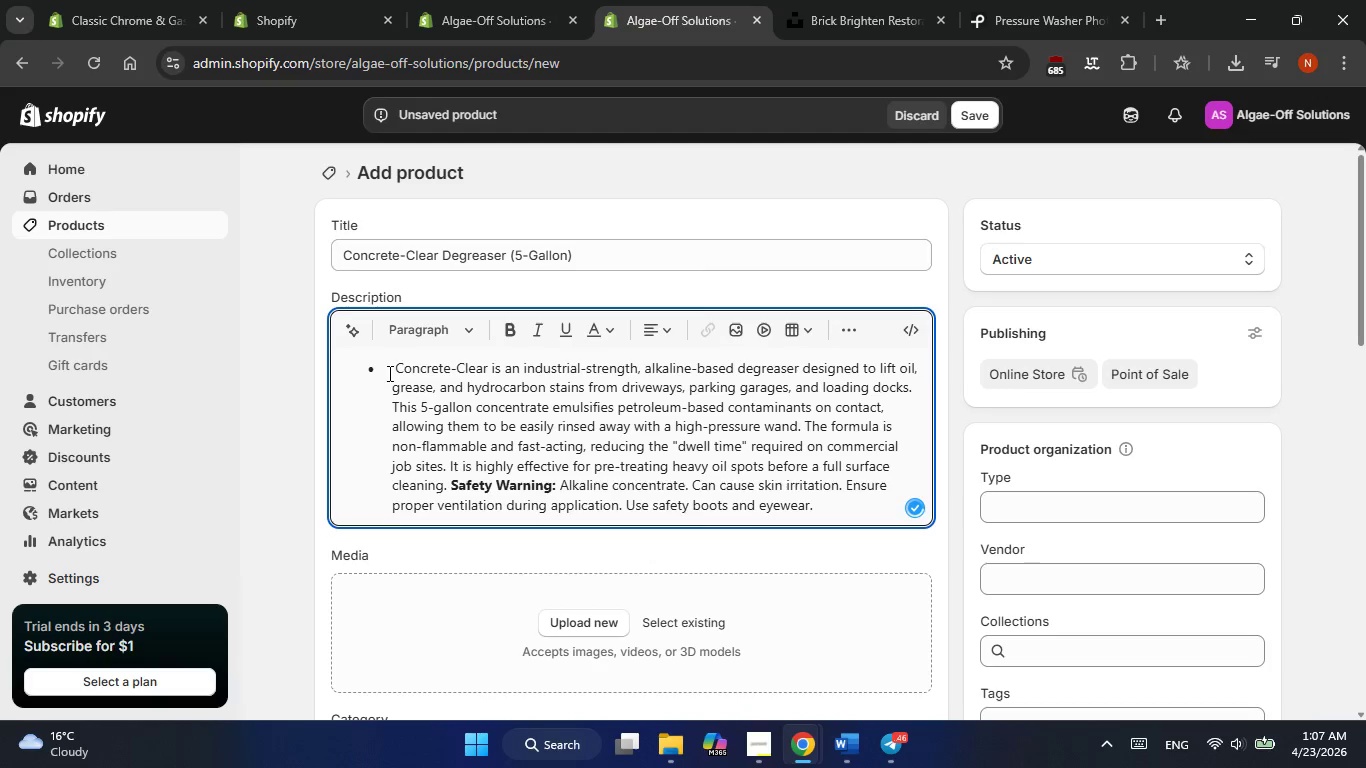 
key(ArrowRight)
 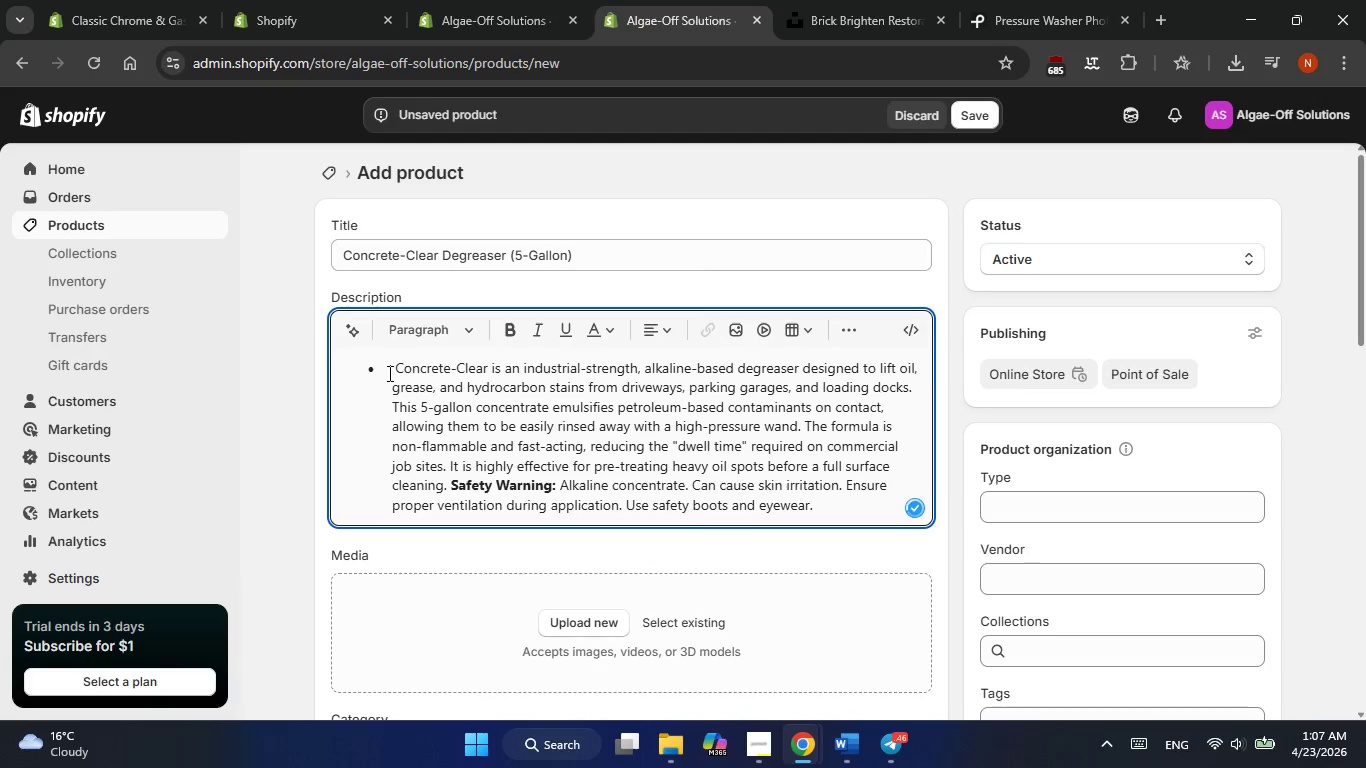 
key(ArrowRight)
 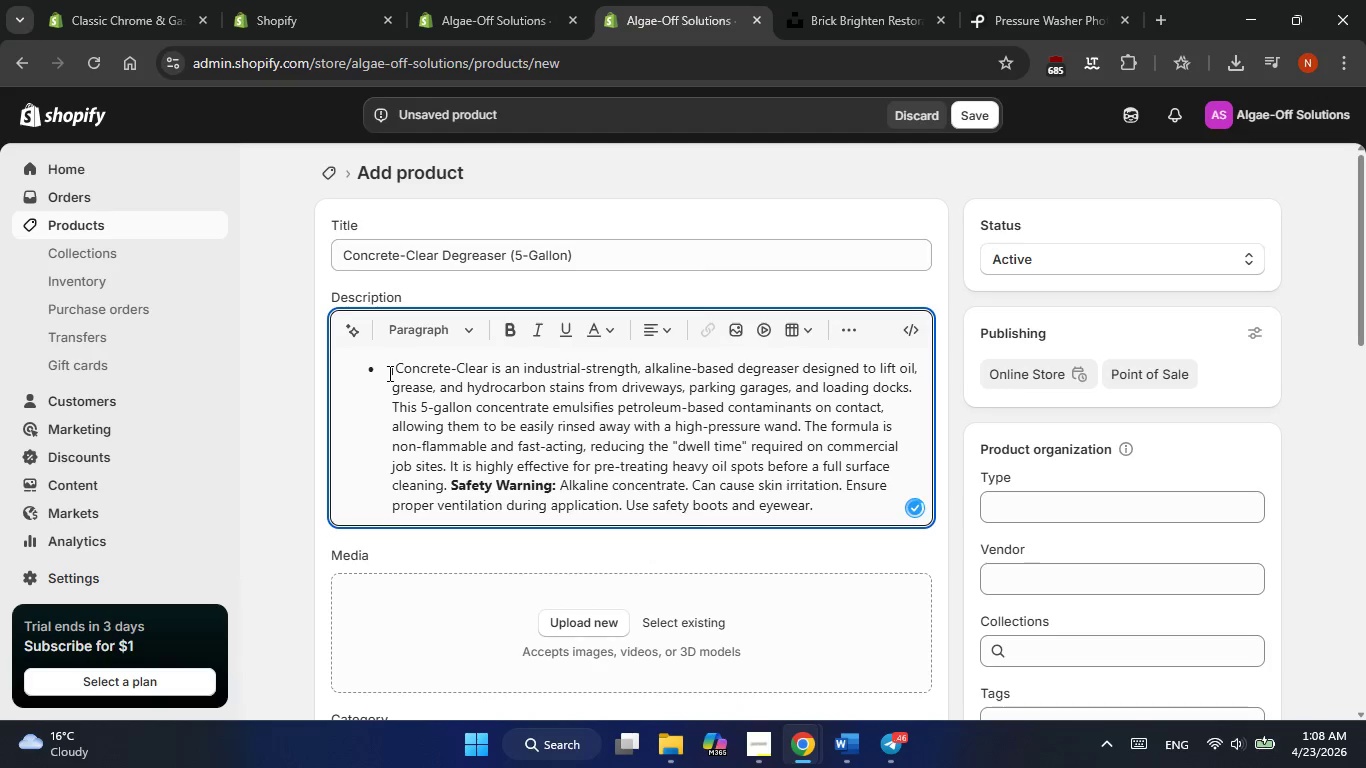 
hold_key(key=Backspace, duration=0.69)
 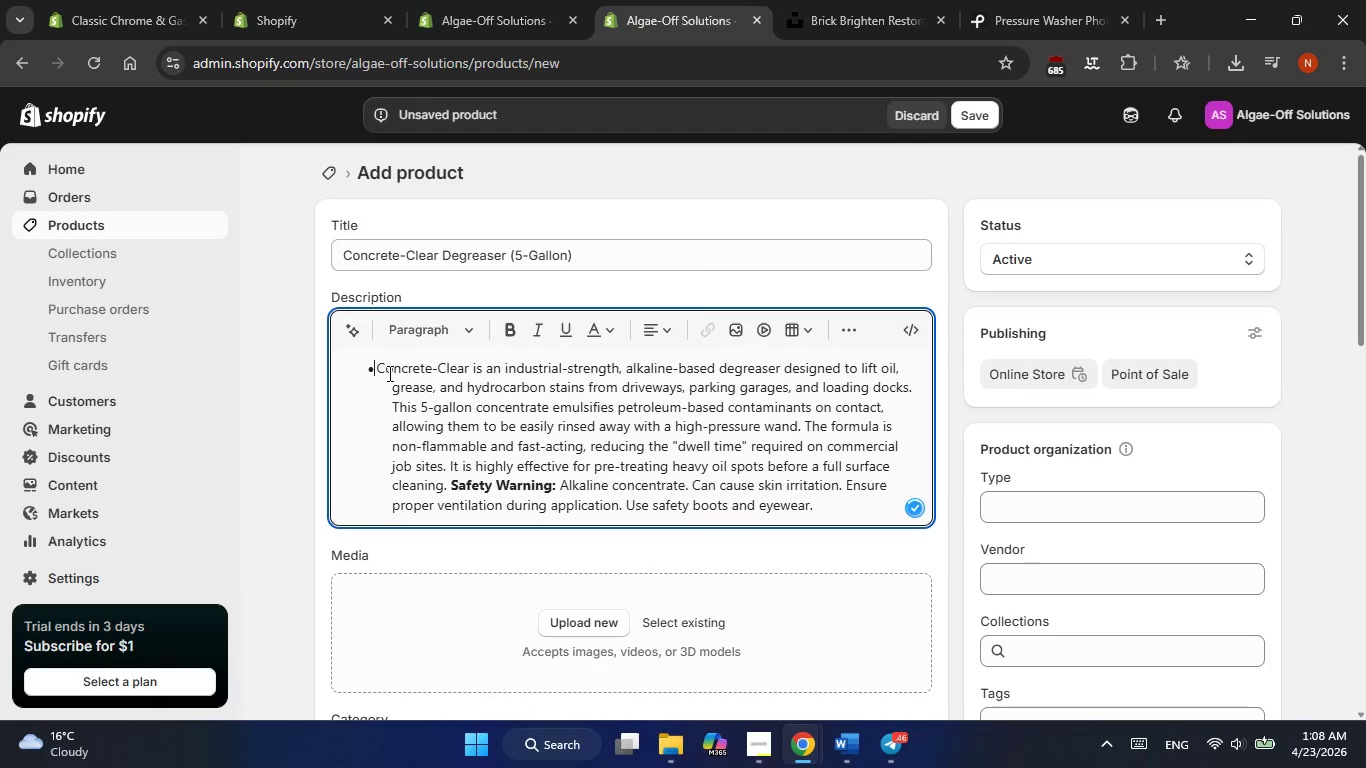 
key(Control+ControlLeft)
 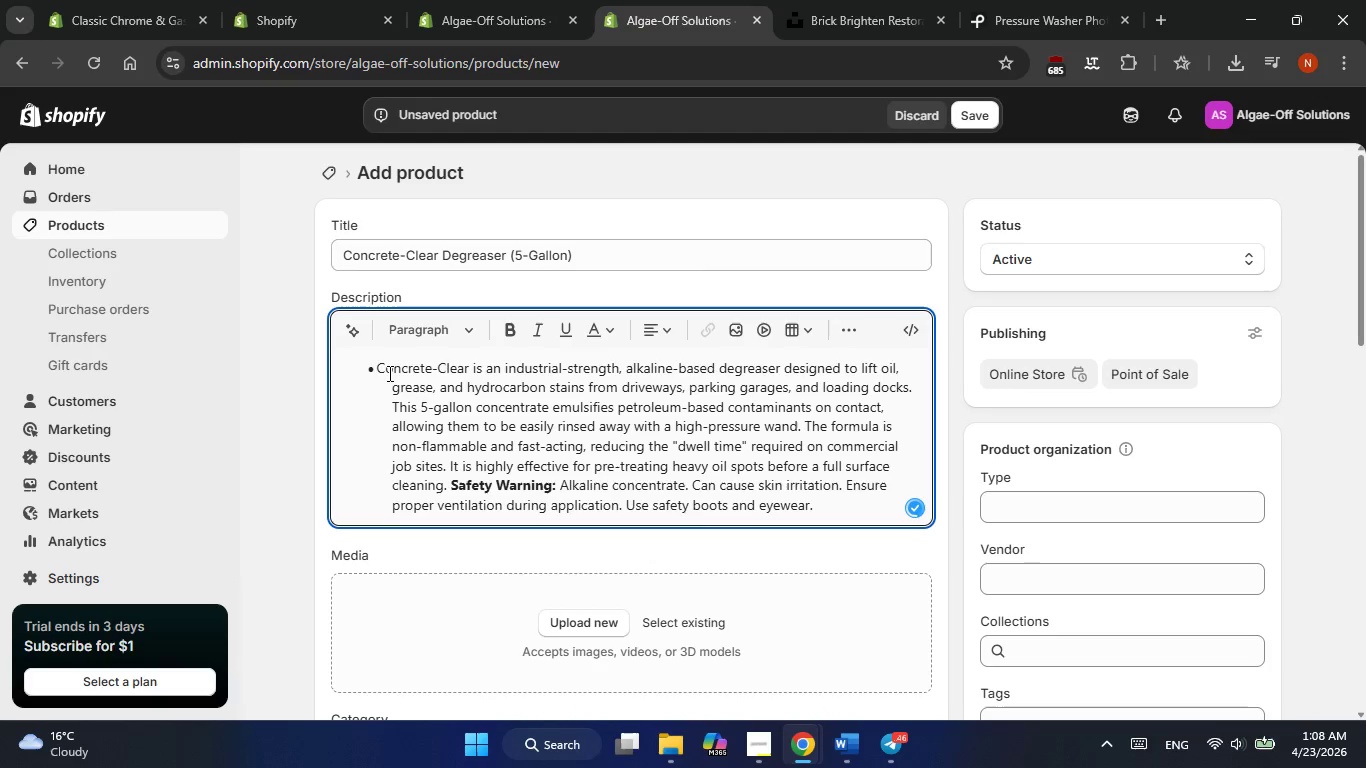 
key(Control+Z)
 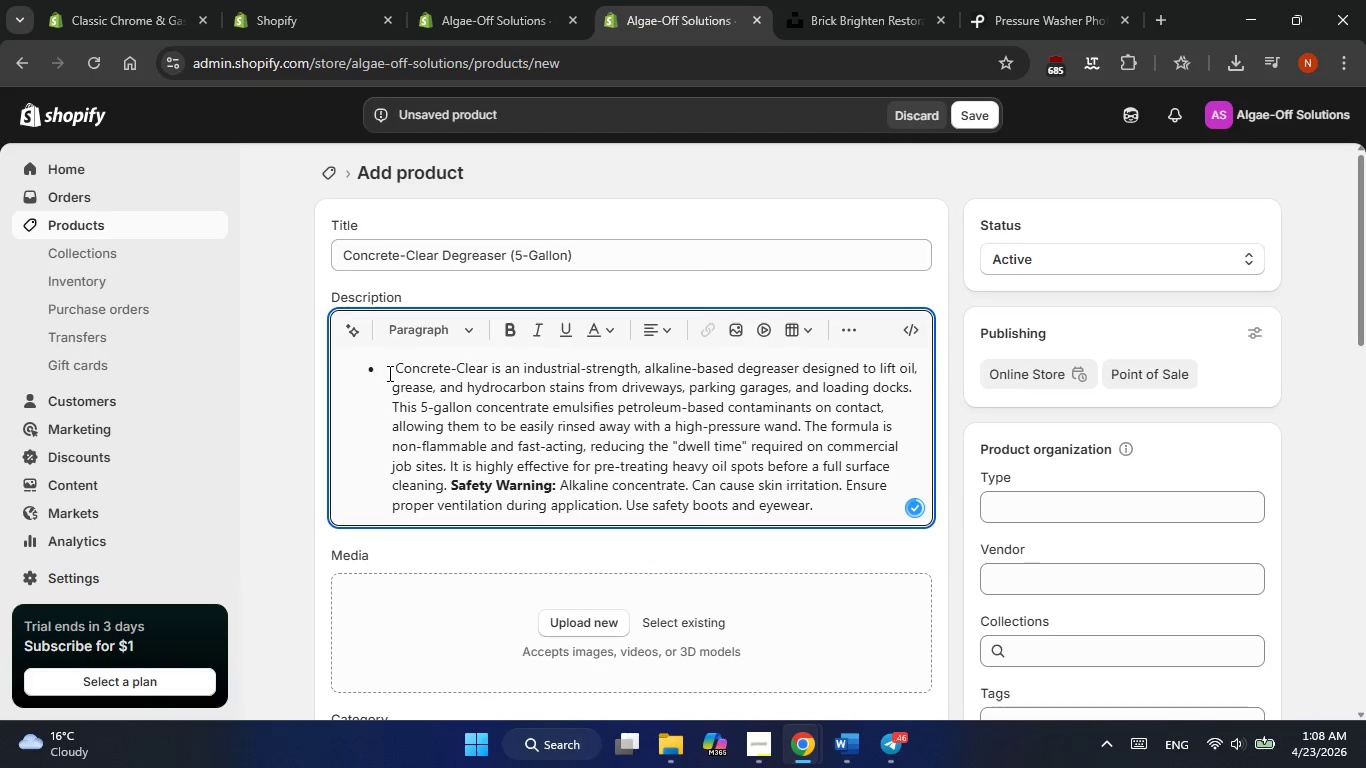 
key(Control+Z)
 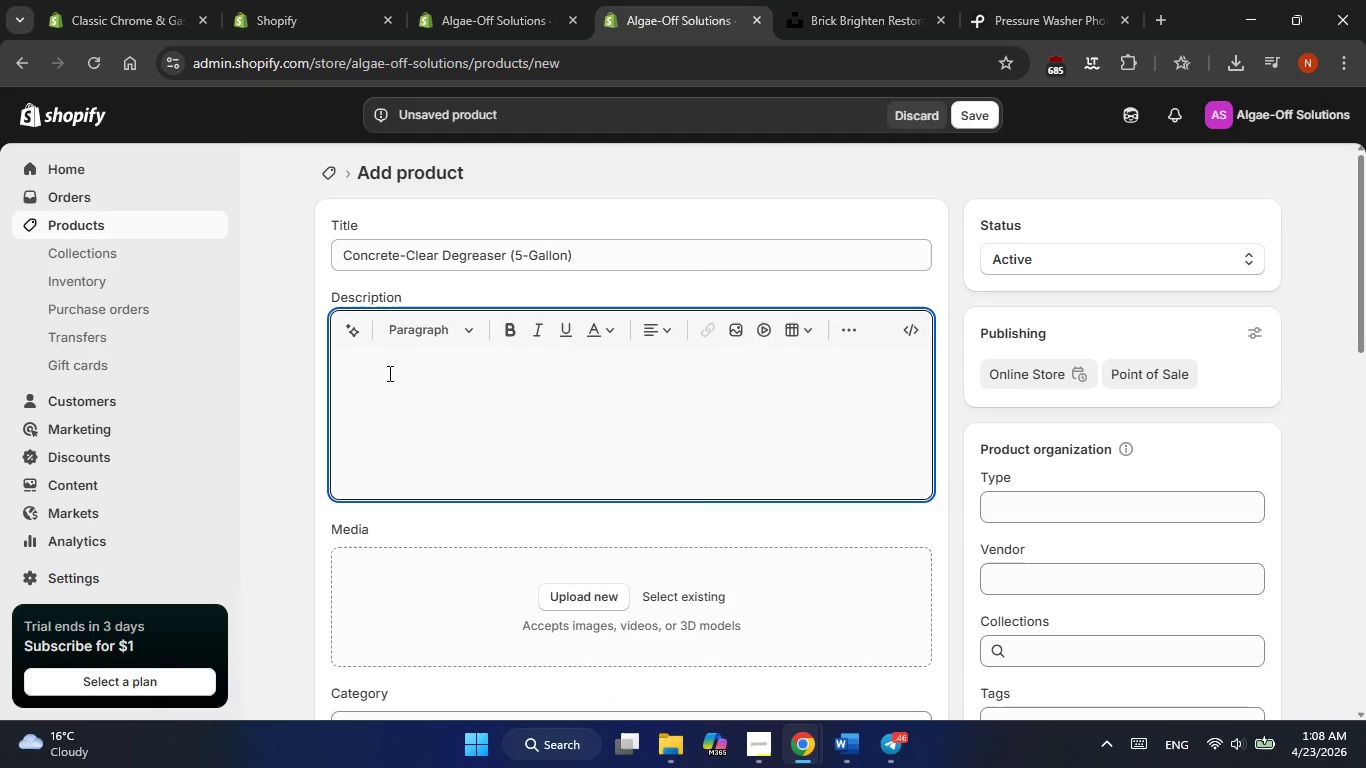 
key(Control+Z)
 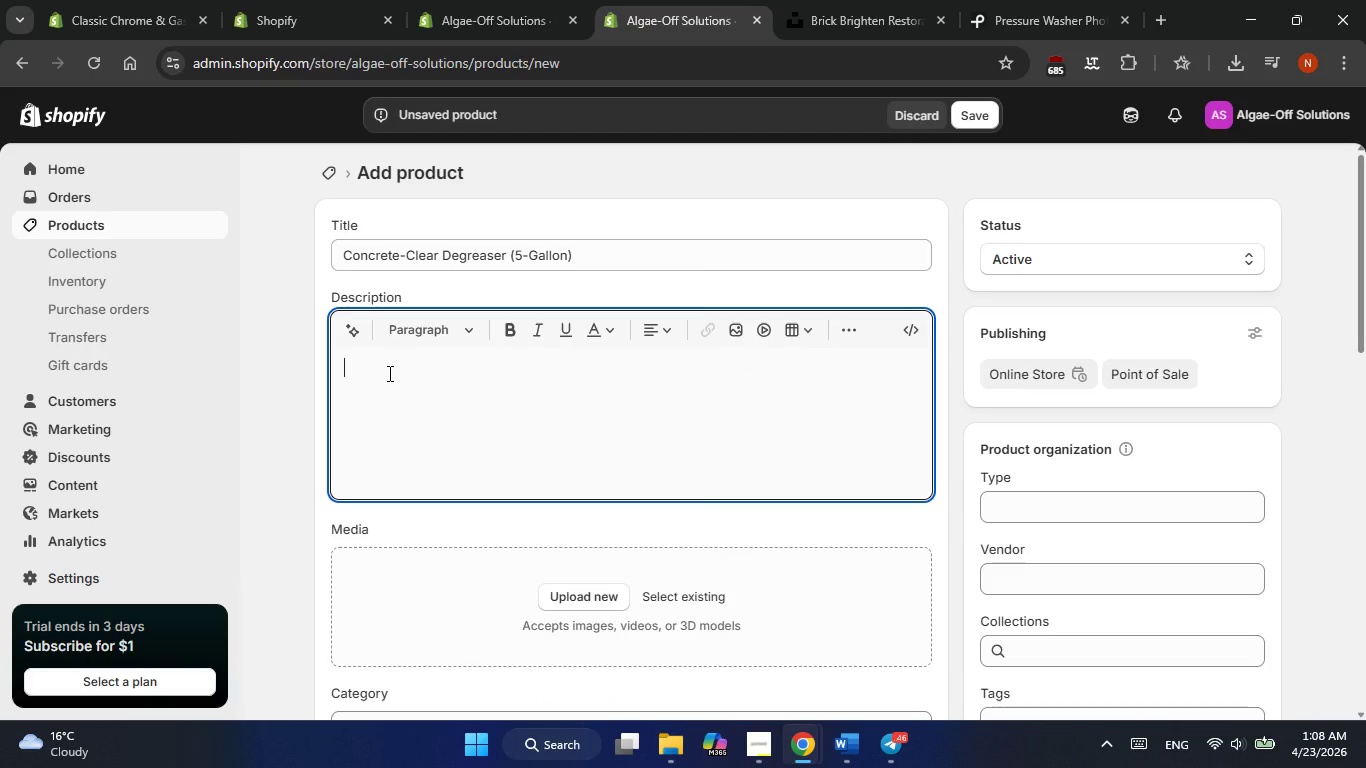 
key(Alt+AltLeft)
 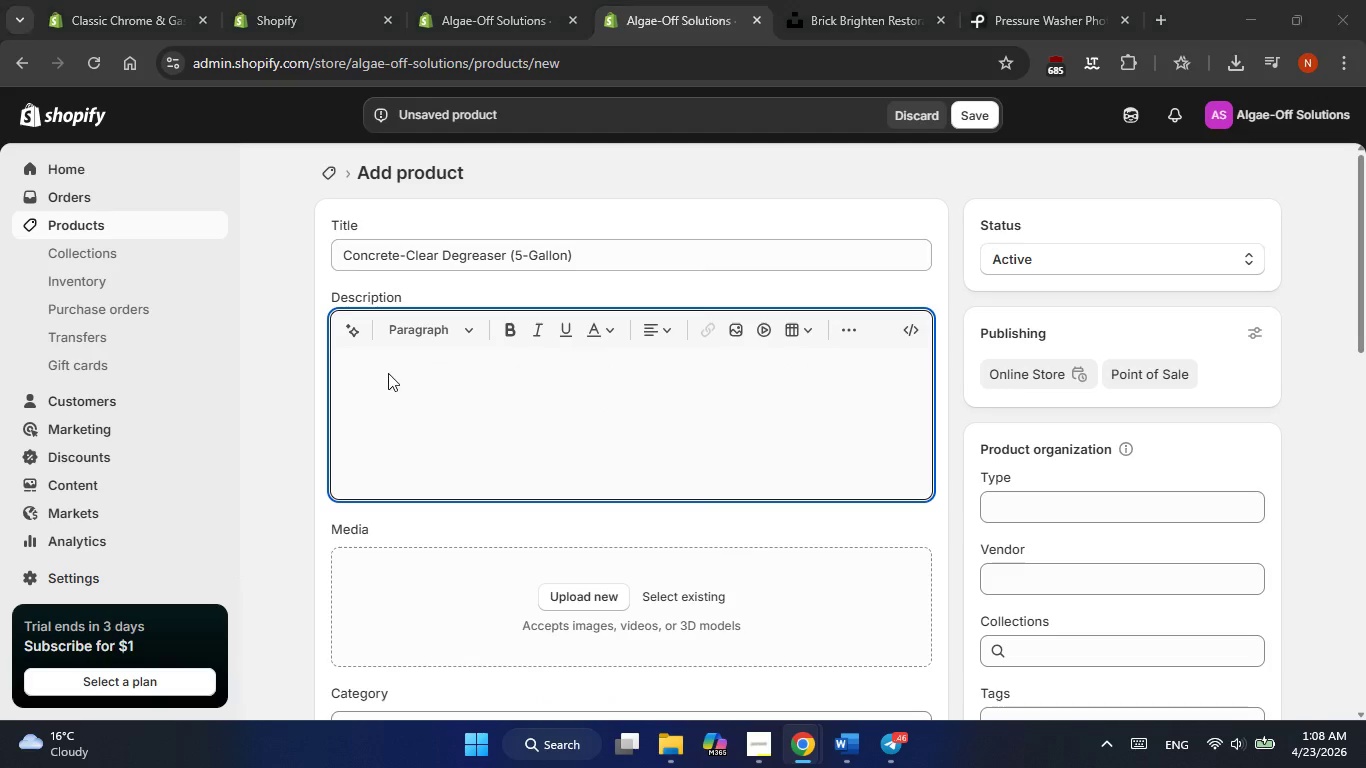 
key(Alt+Tab)
 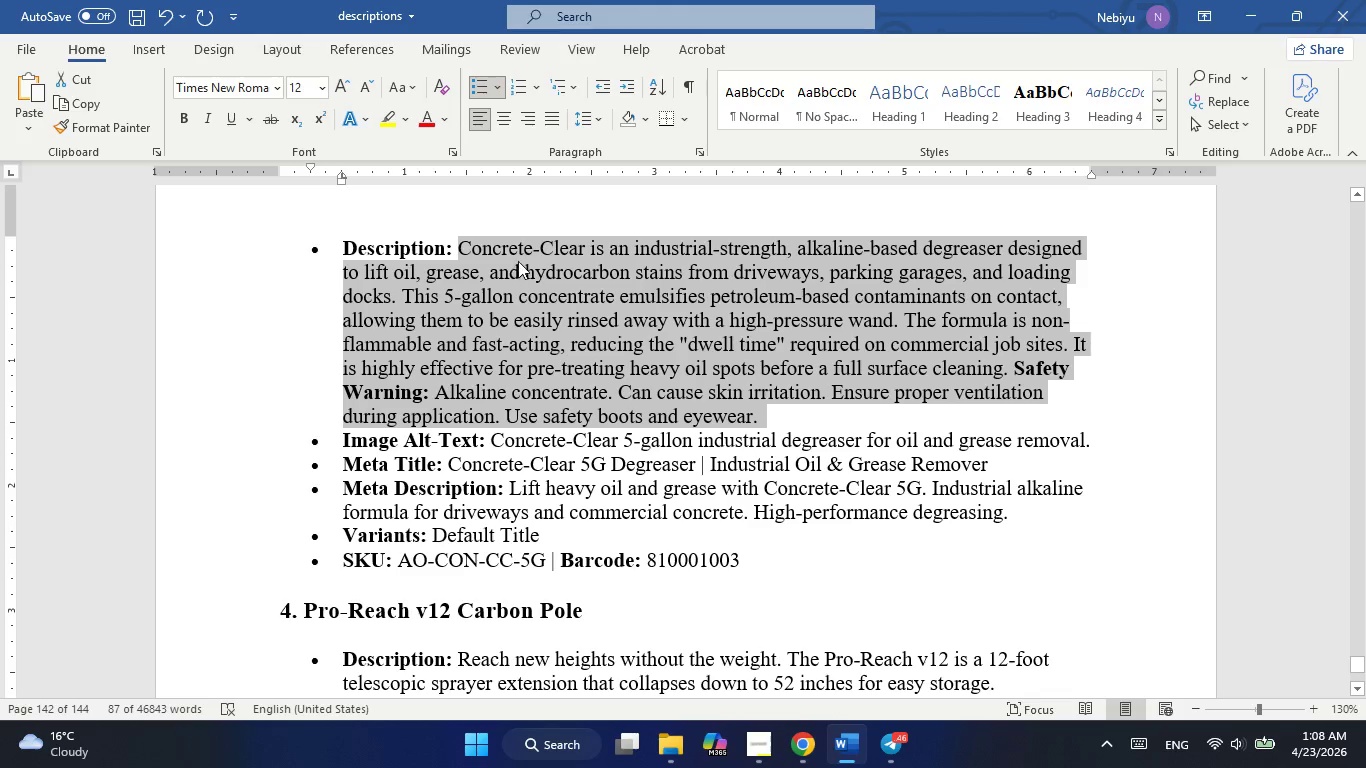 
left_click([462, 231])
 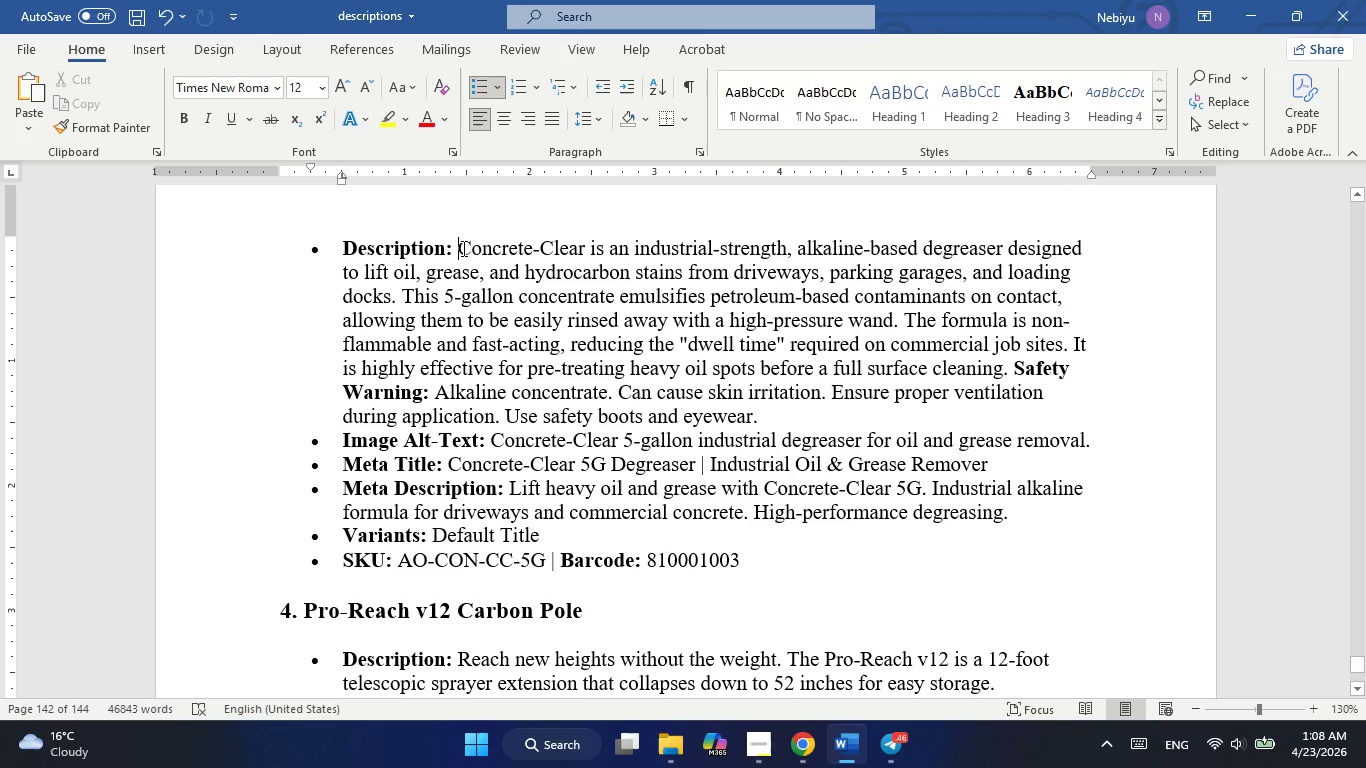 
left_click_drag(start_coordinate=[462, 248], to_coordinate=[762, 412])
 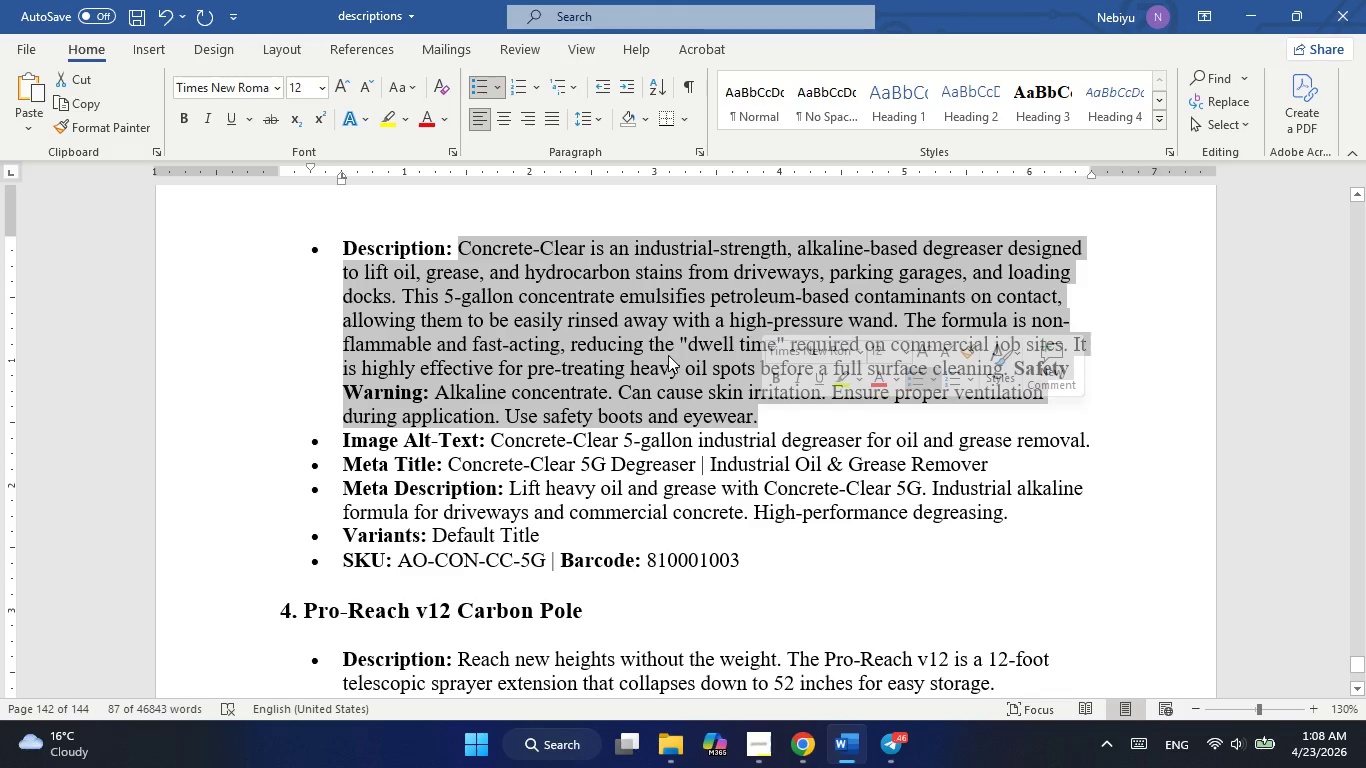 
key(Control+C)